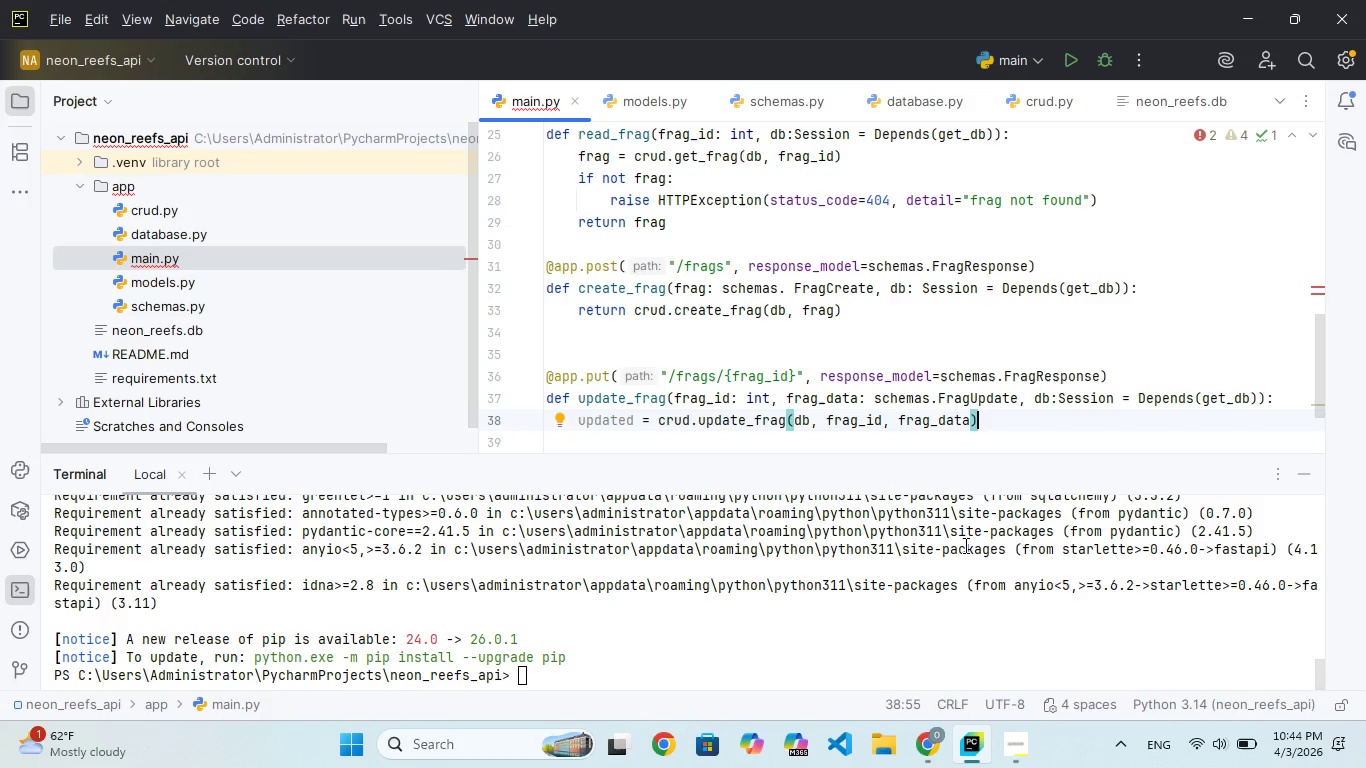 
key(Enter)
 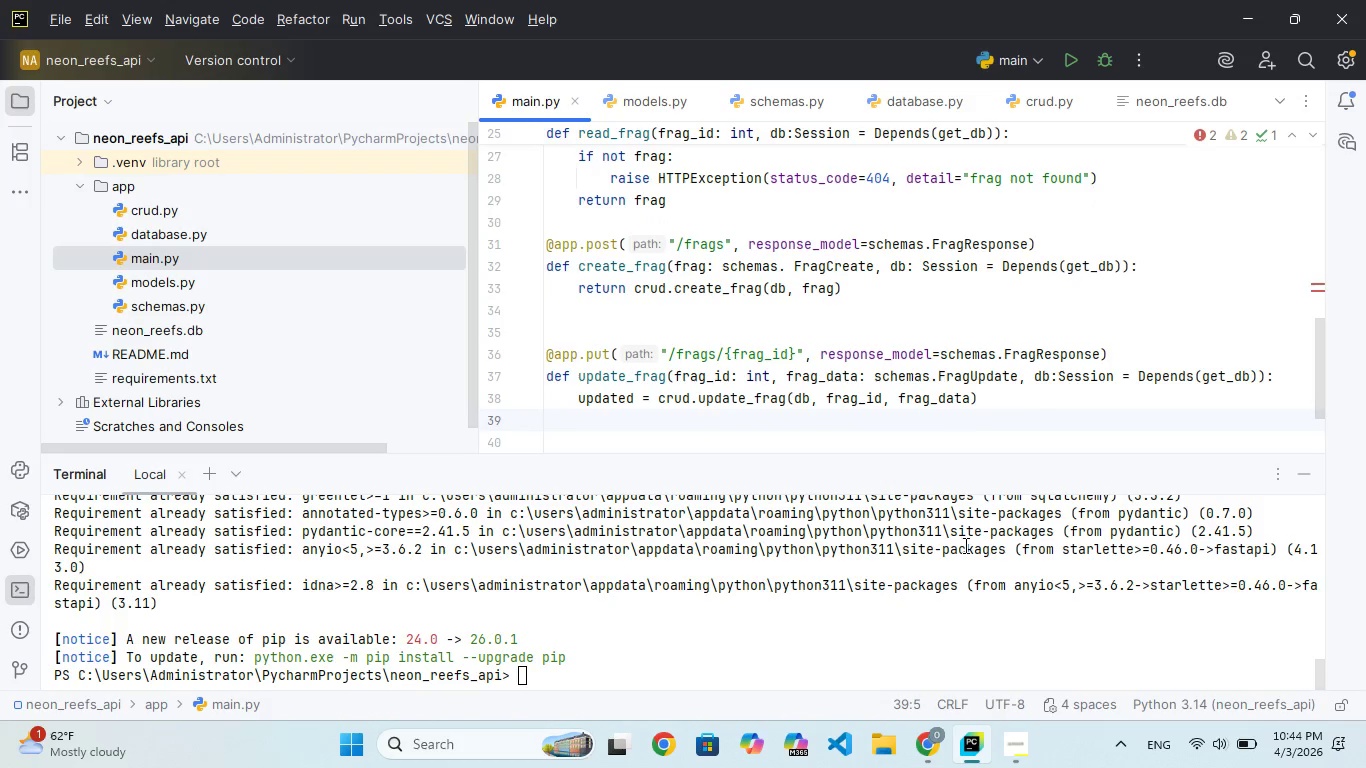 
type(if ot updated:)
 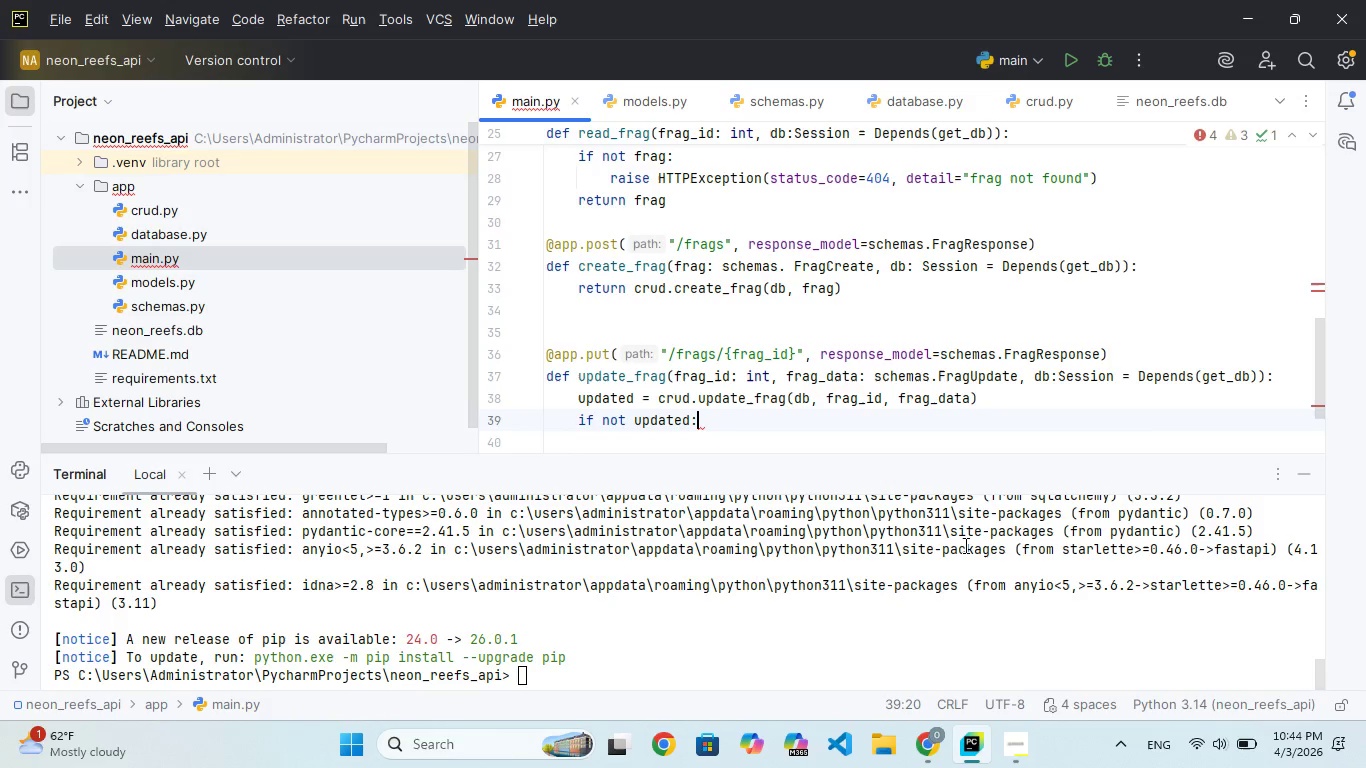 
hold_key(key=N, duration=0.45)
 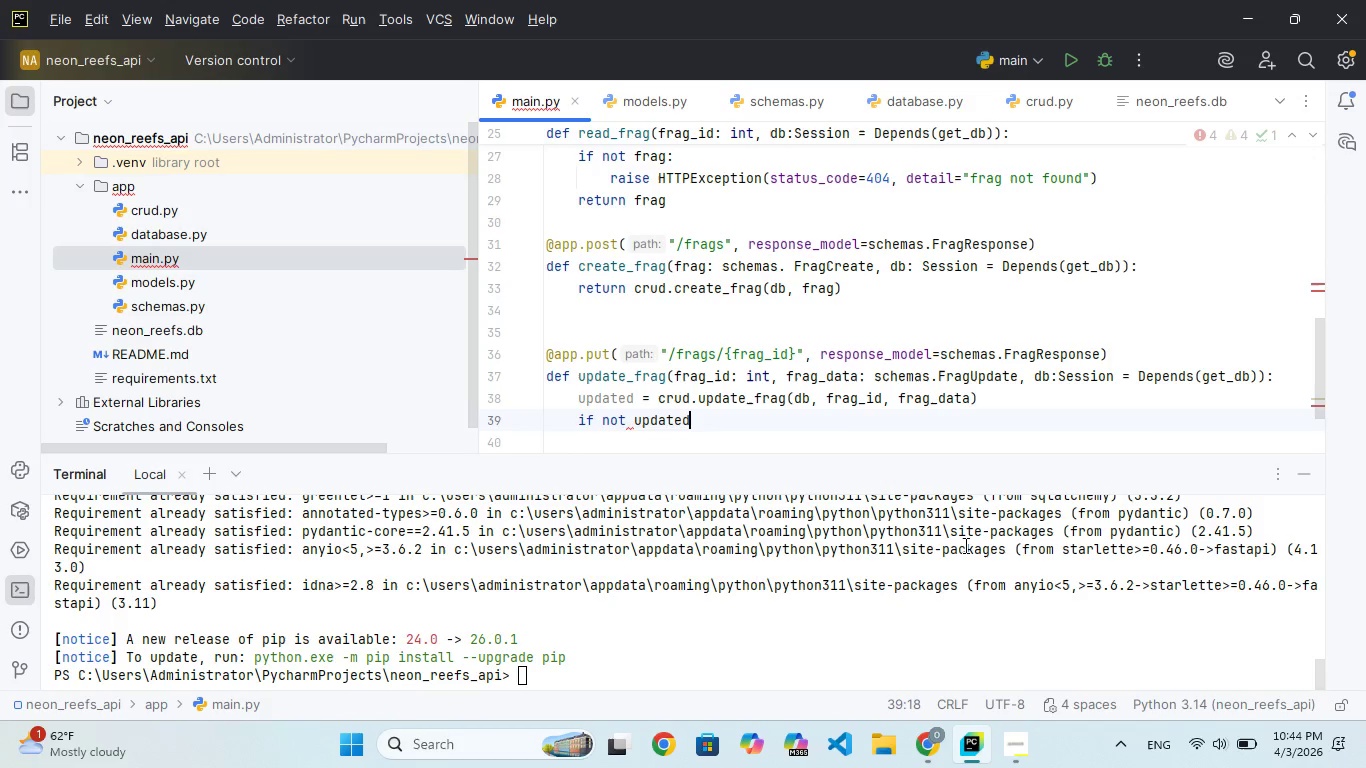 
key(Enter)
 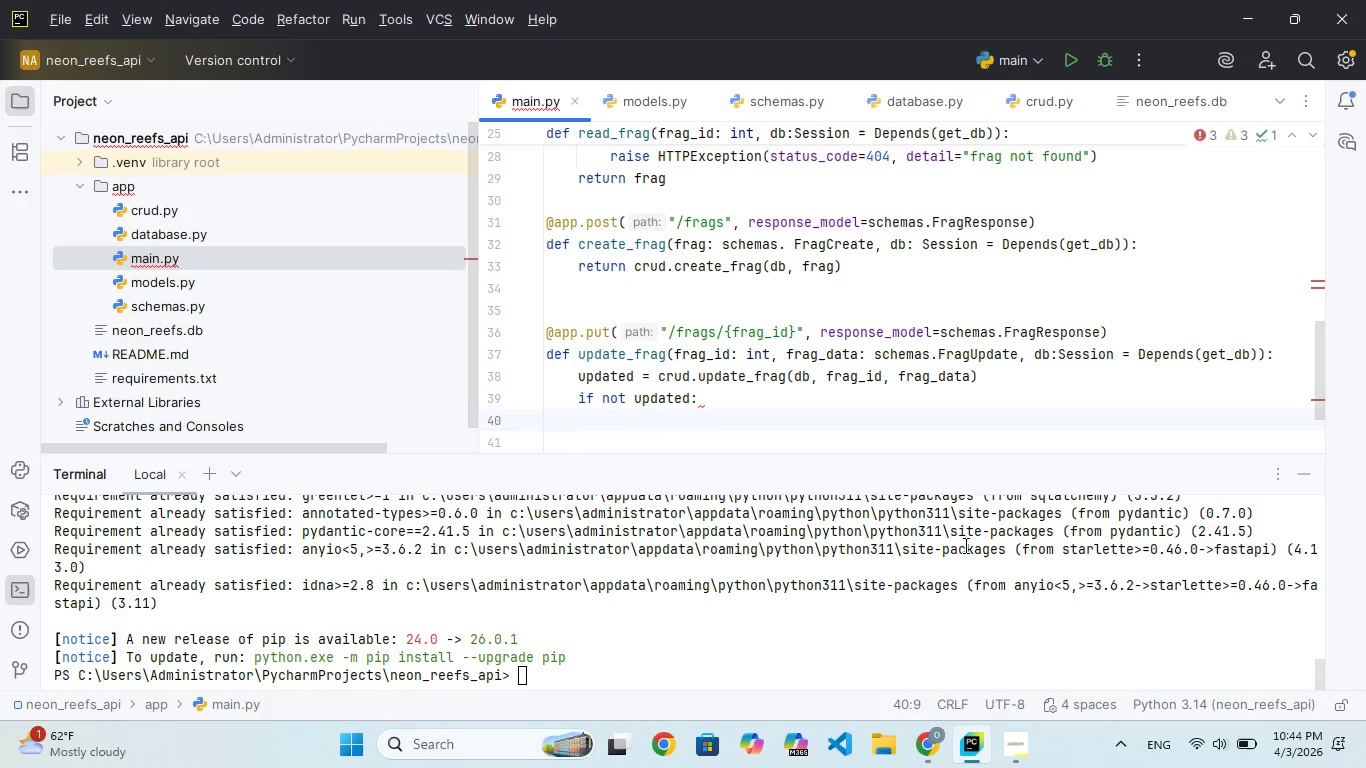 
type(raise H)
 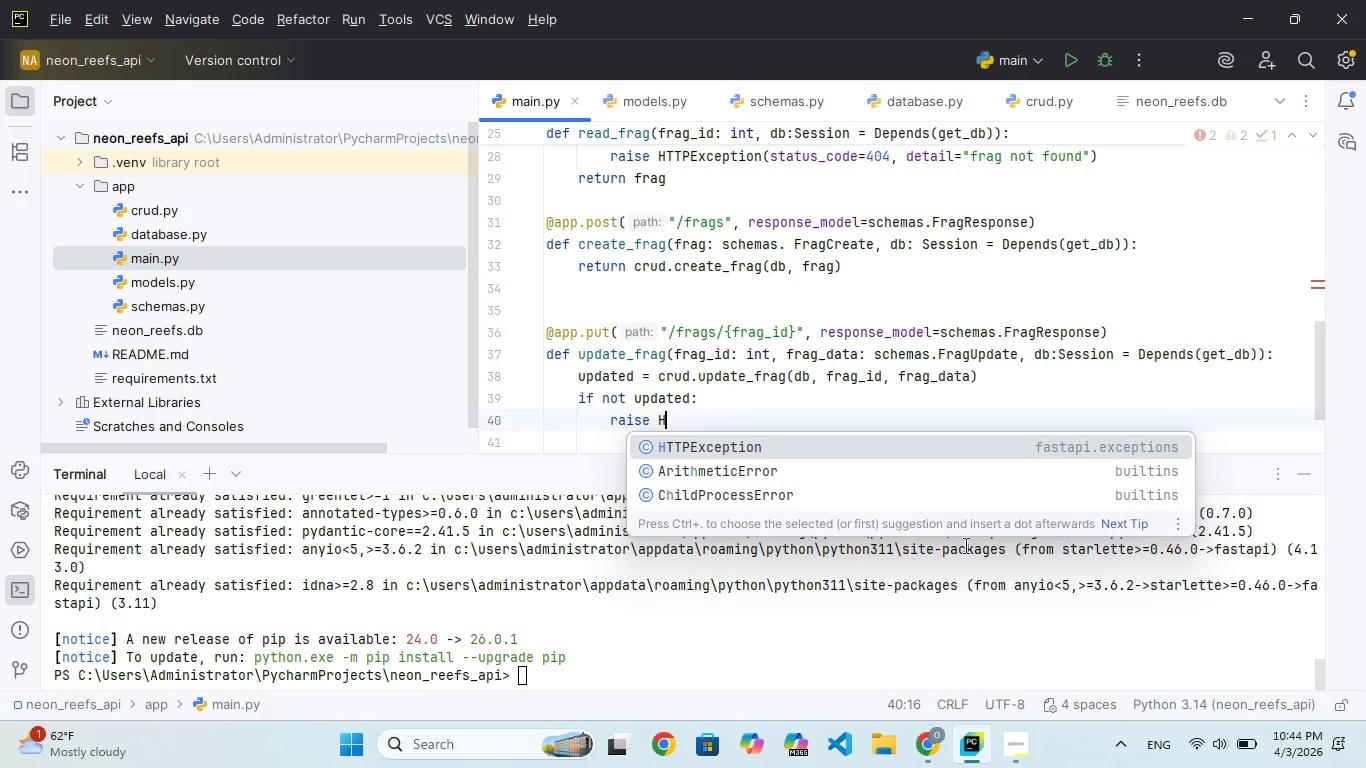 
key(Enter)
 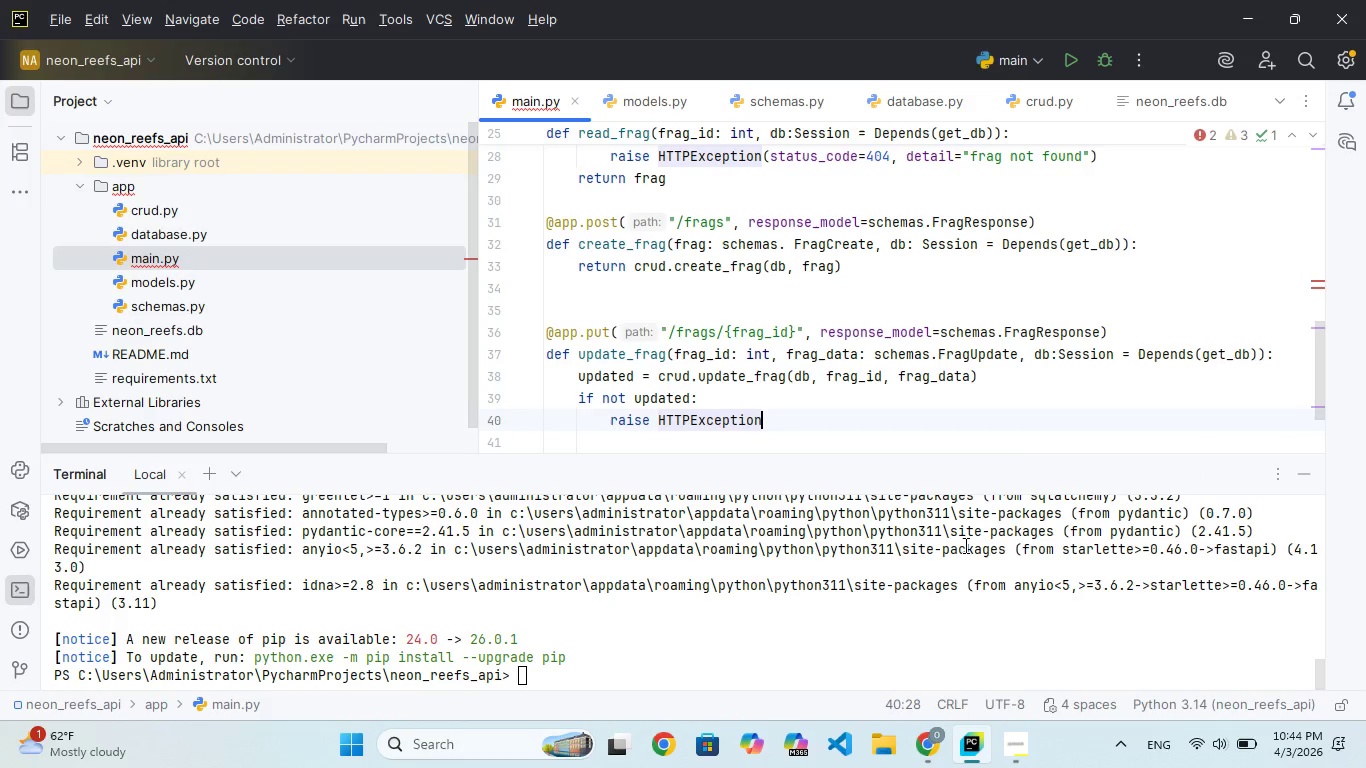 
key(CapsLock)
 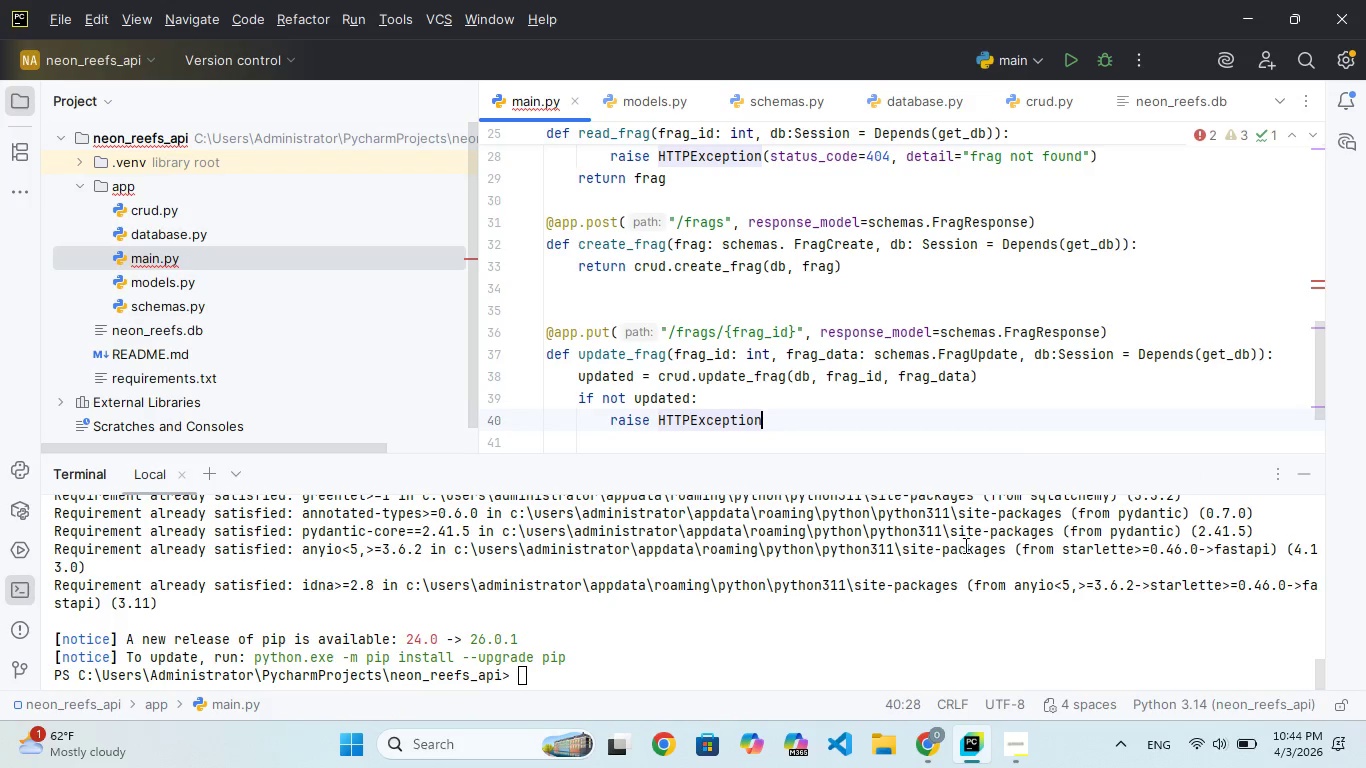 
key(Shift+9)
 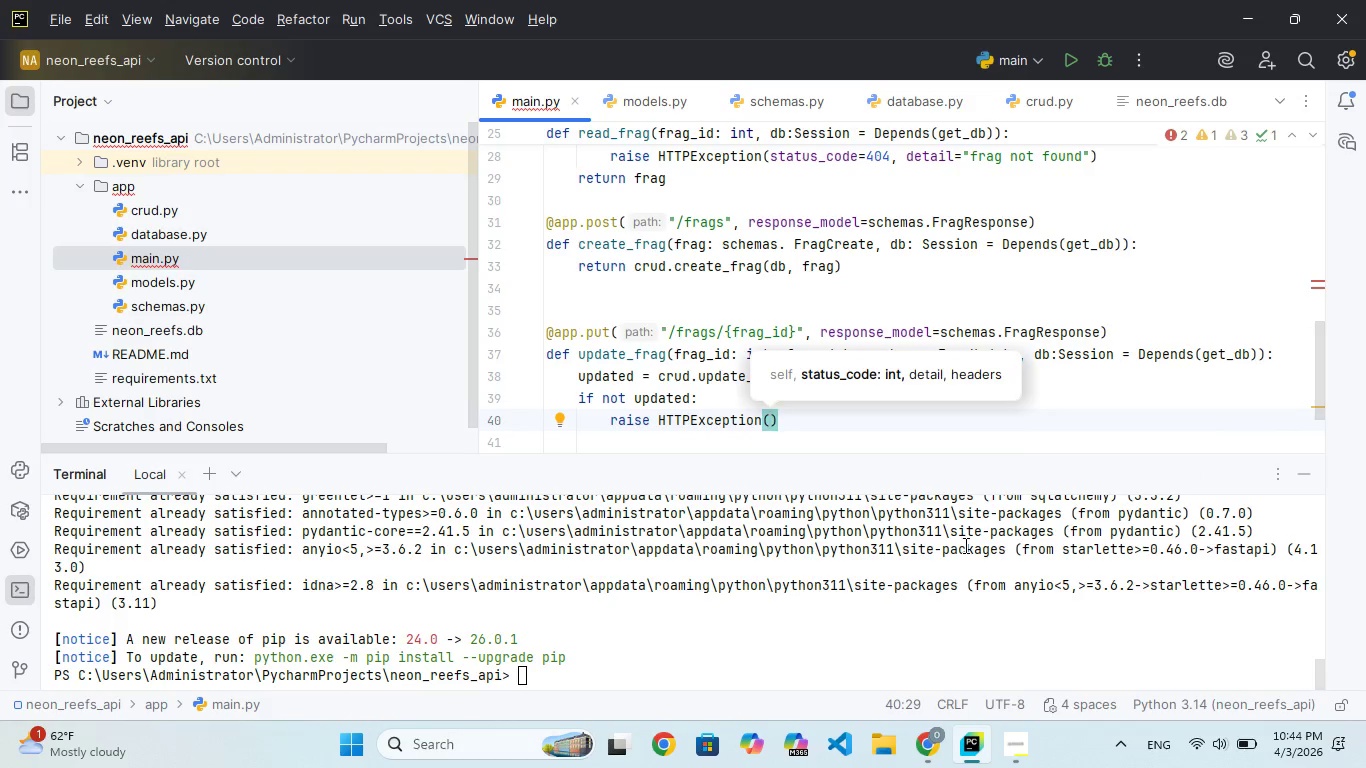 
type(status)
 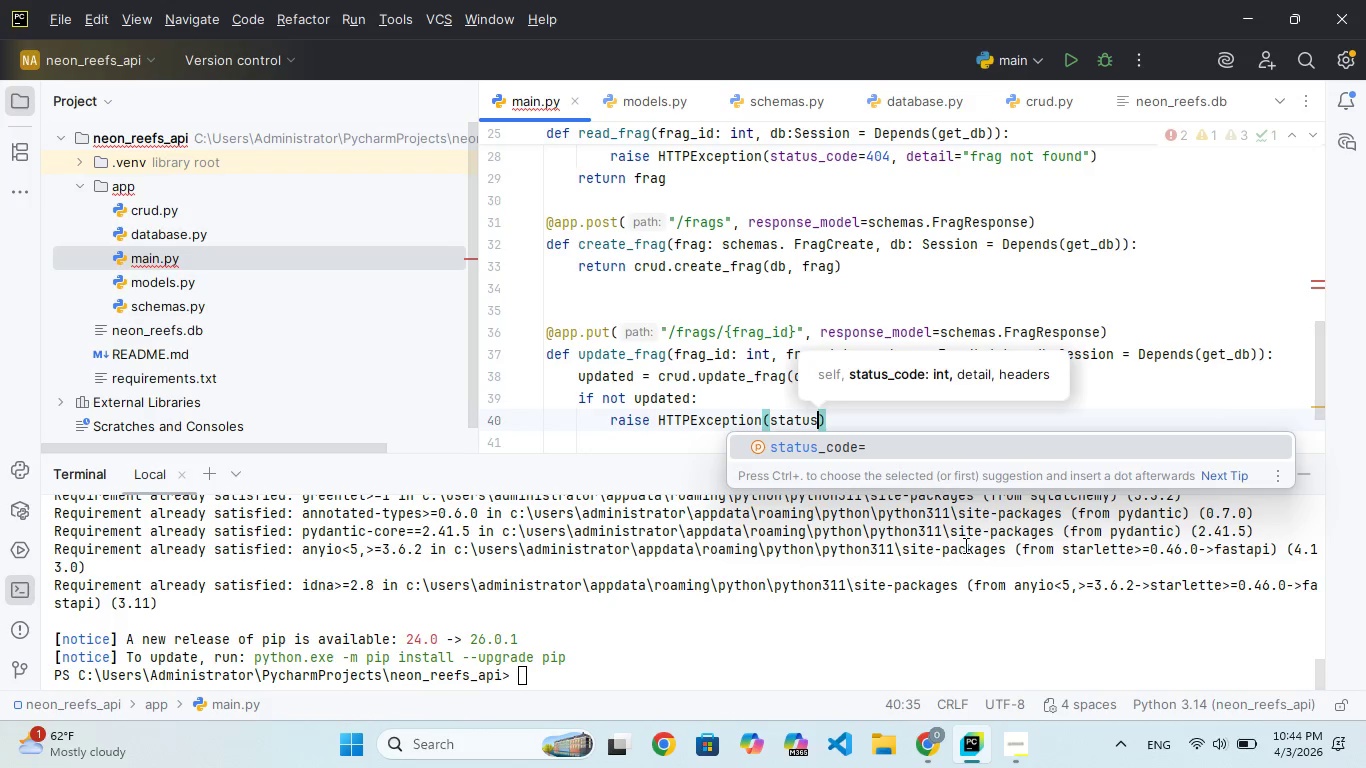 
key(Enter)
 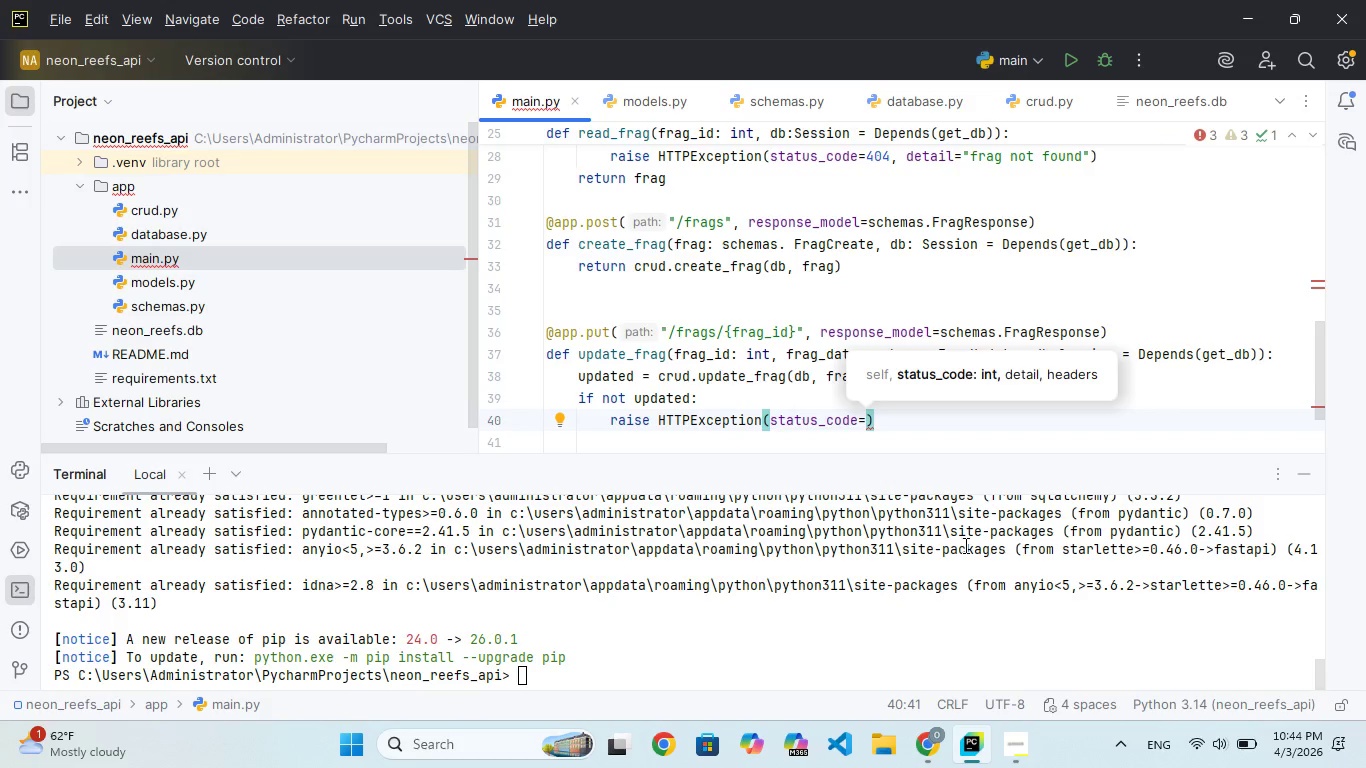 
type(404,)
 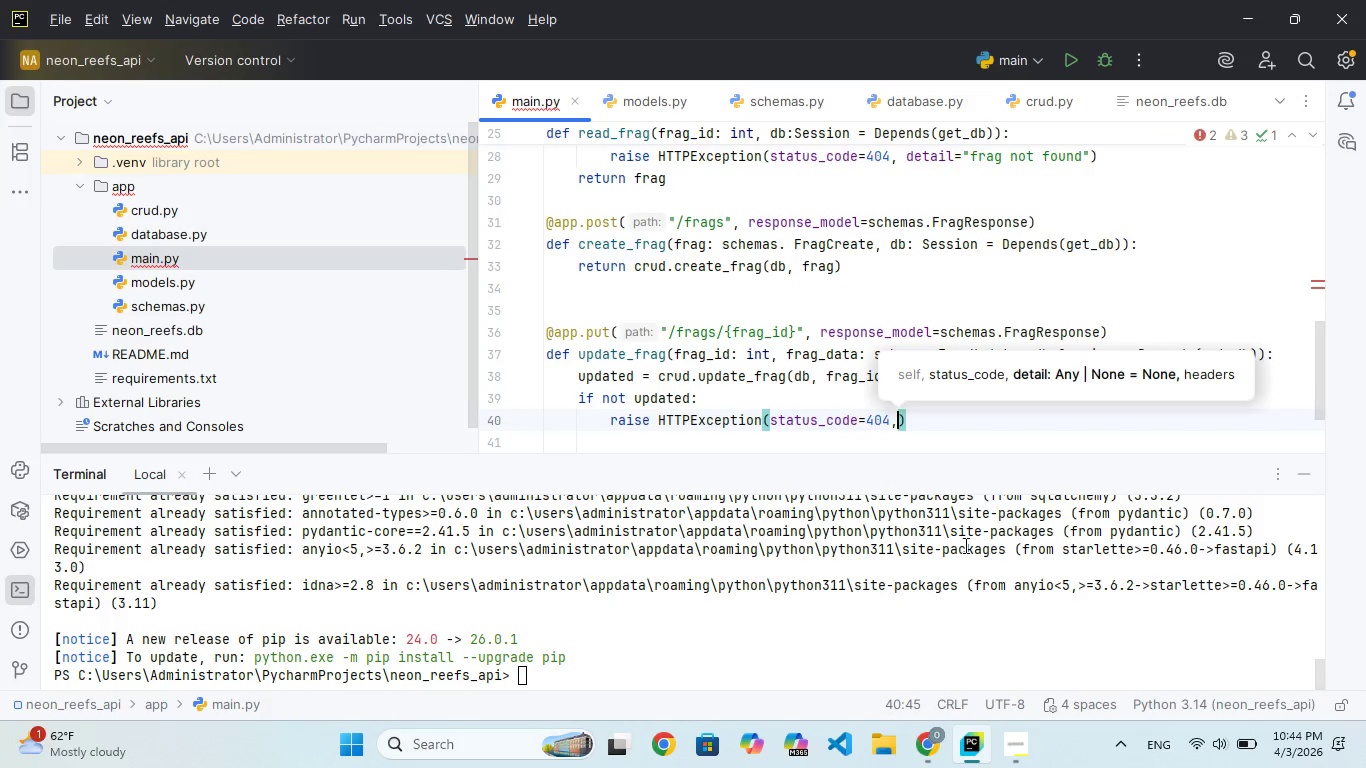 
wait(5.56)
 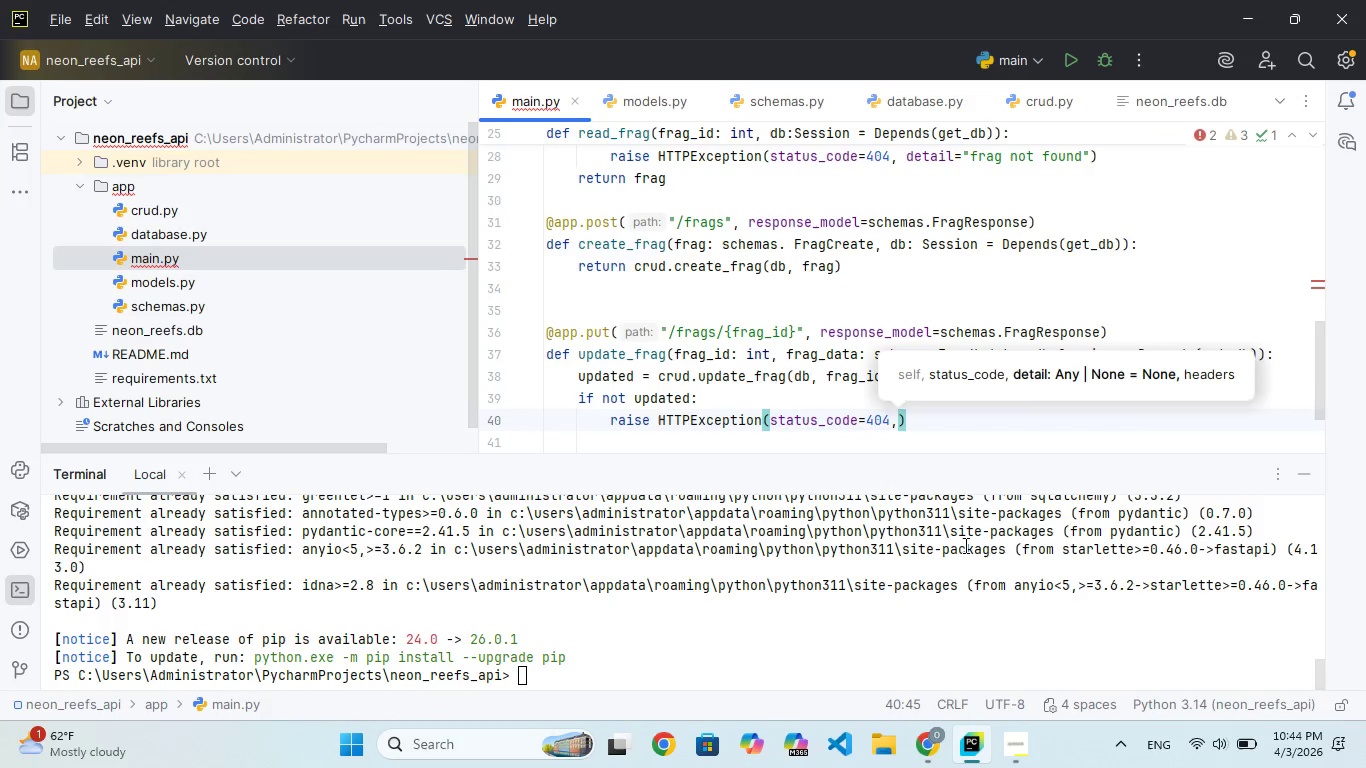 
type( detail)
 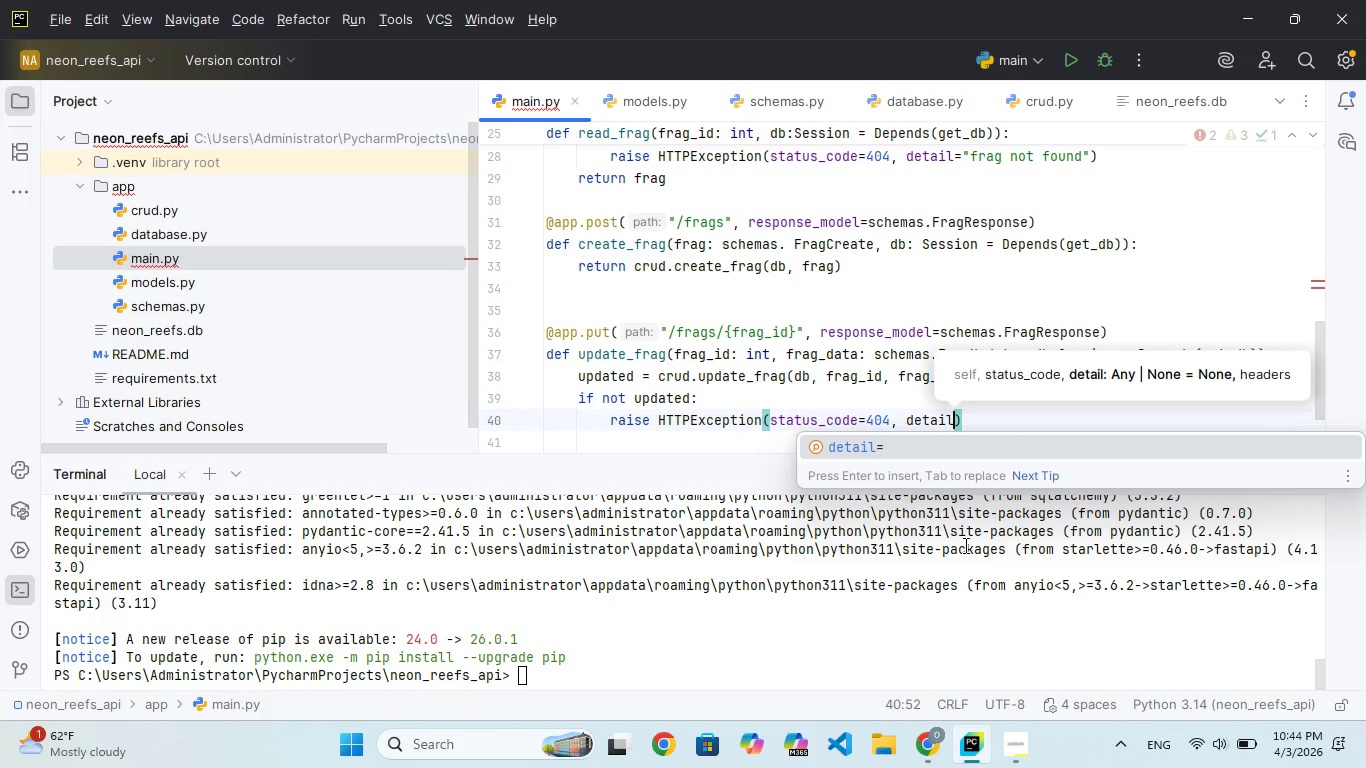 
key(Enter)
 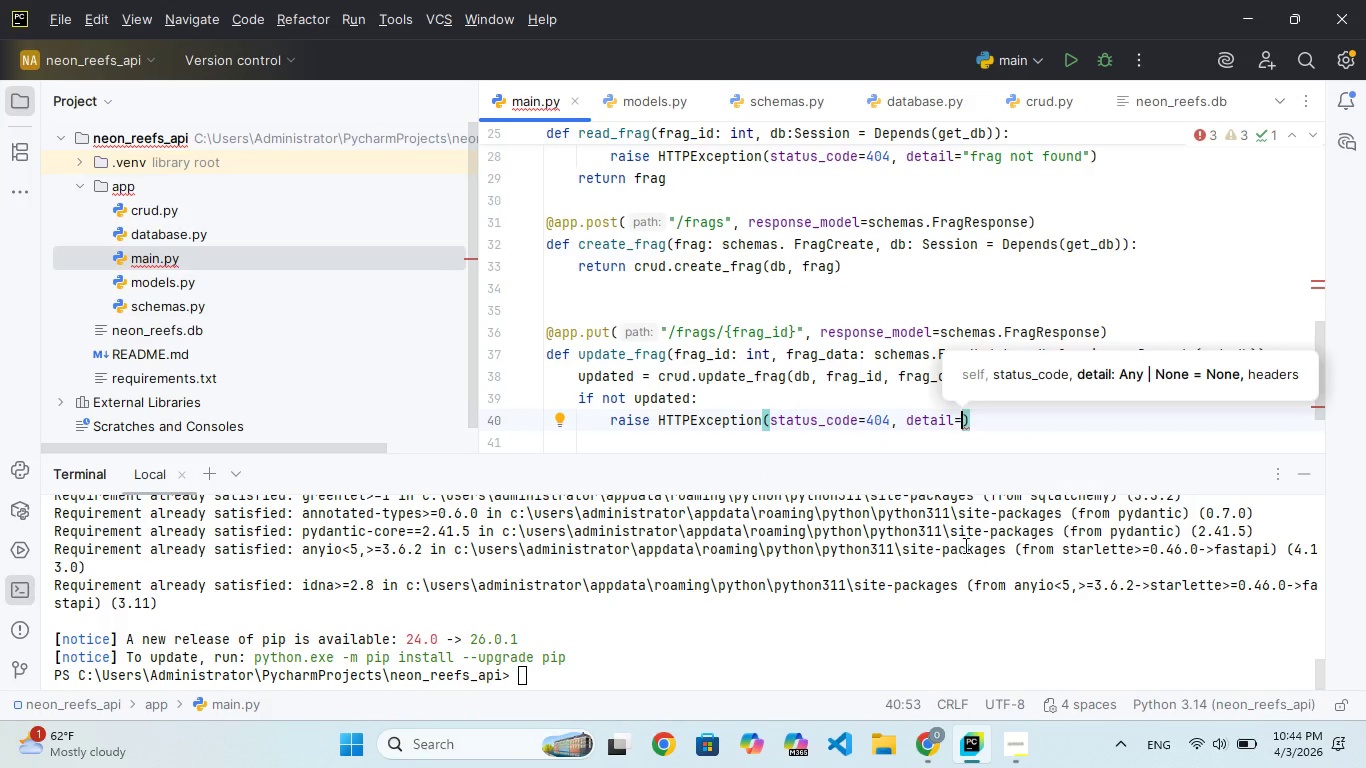 
type("Frg not found)
 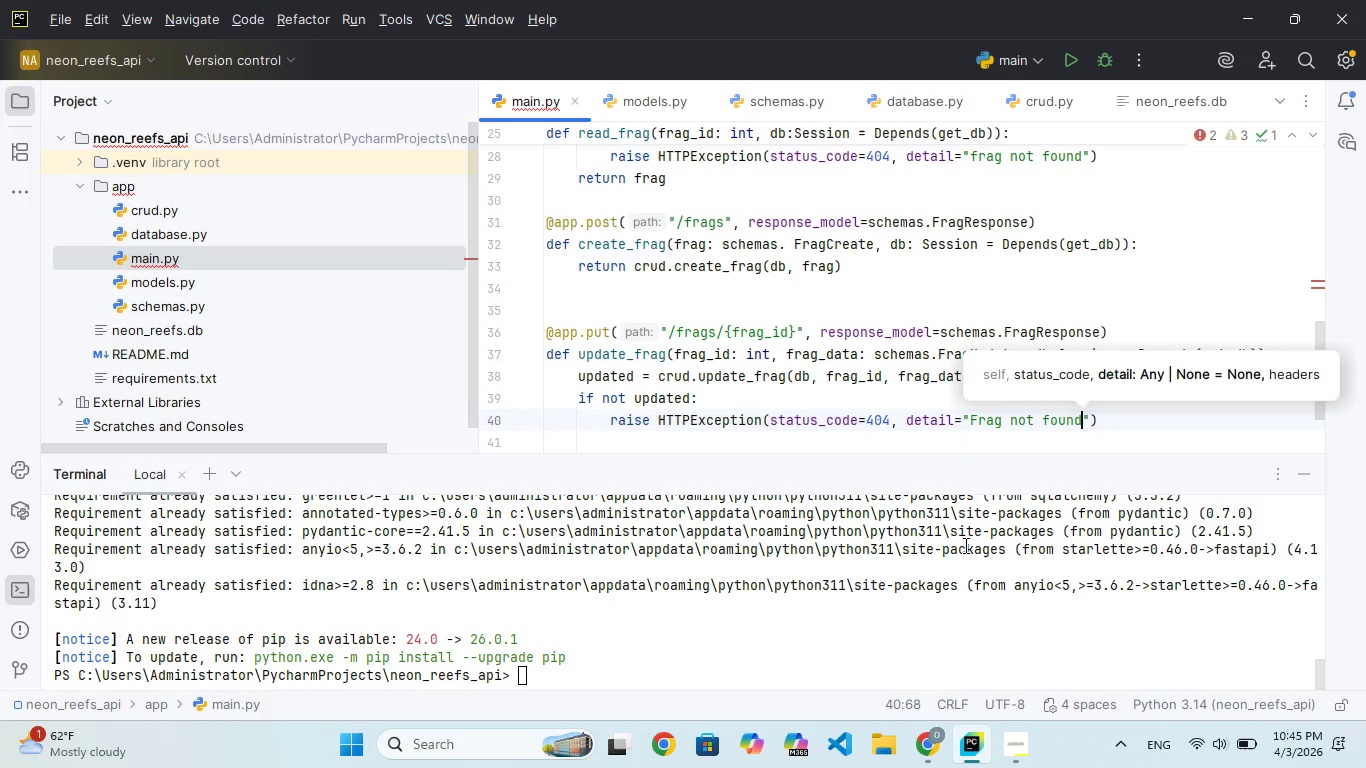 
hold_key(key=A, duration=0.33)
 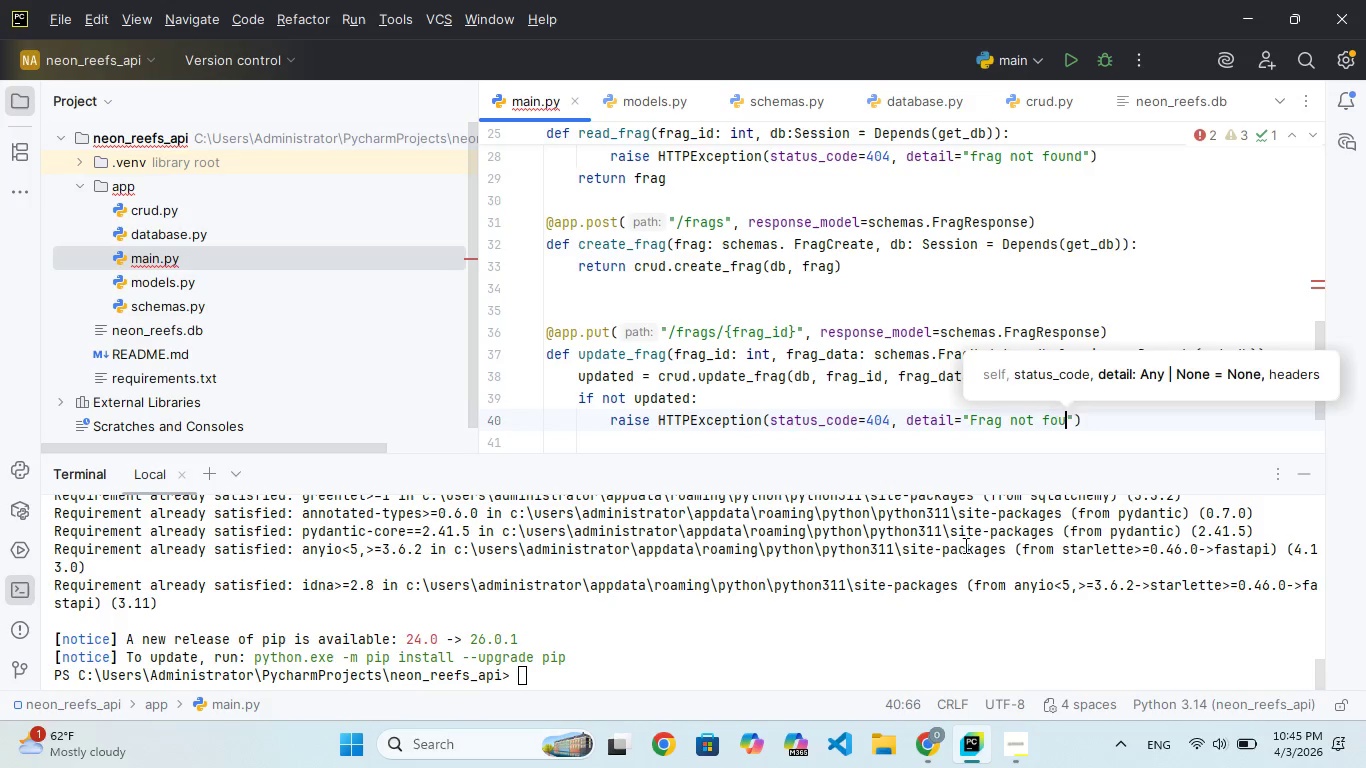 
key(ArrowRight)
 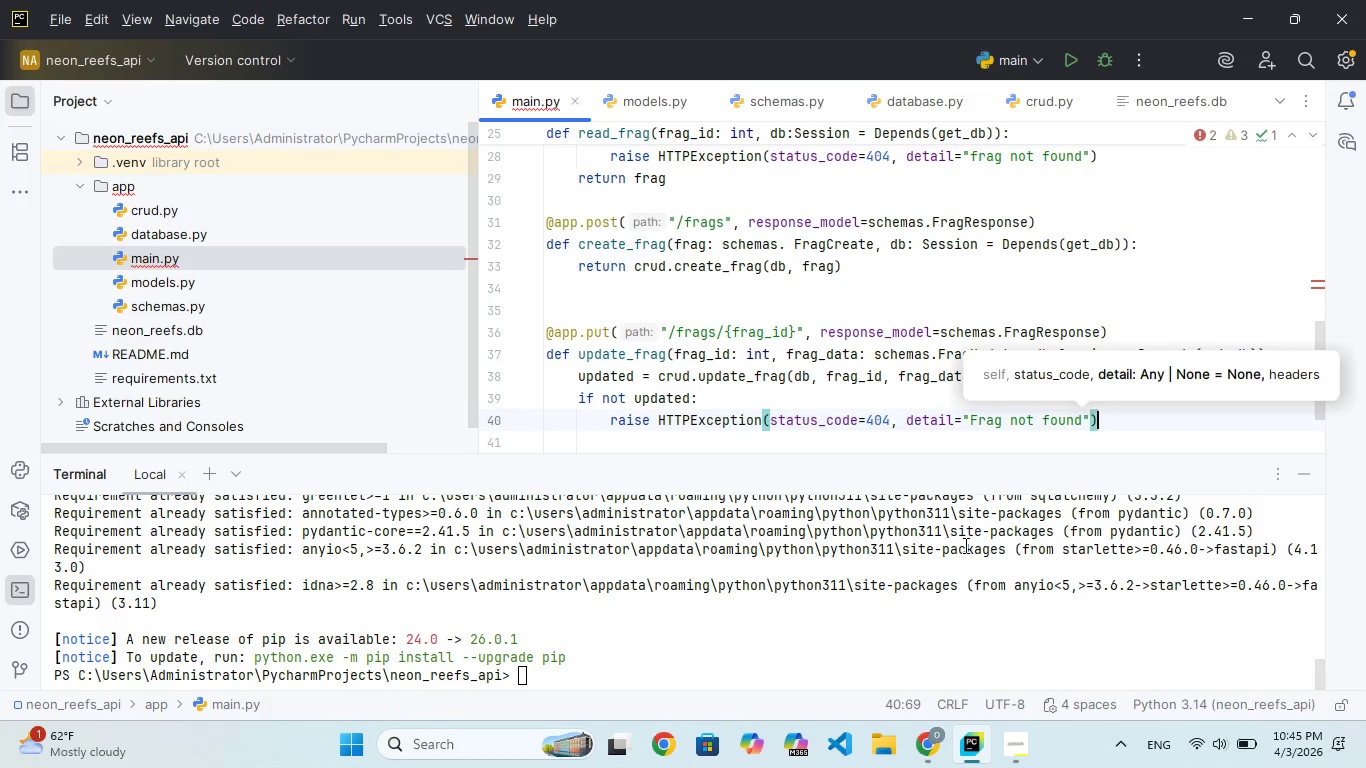 
key(ArrowRight)
 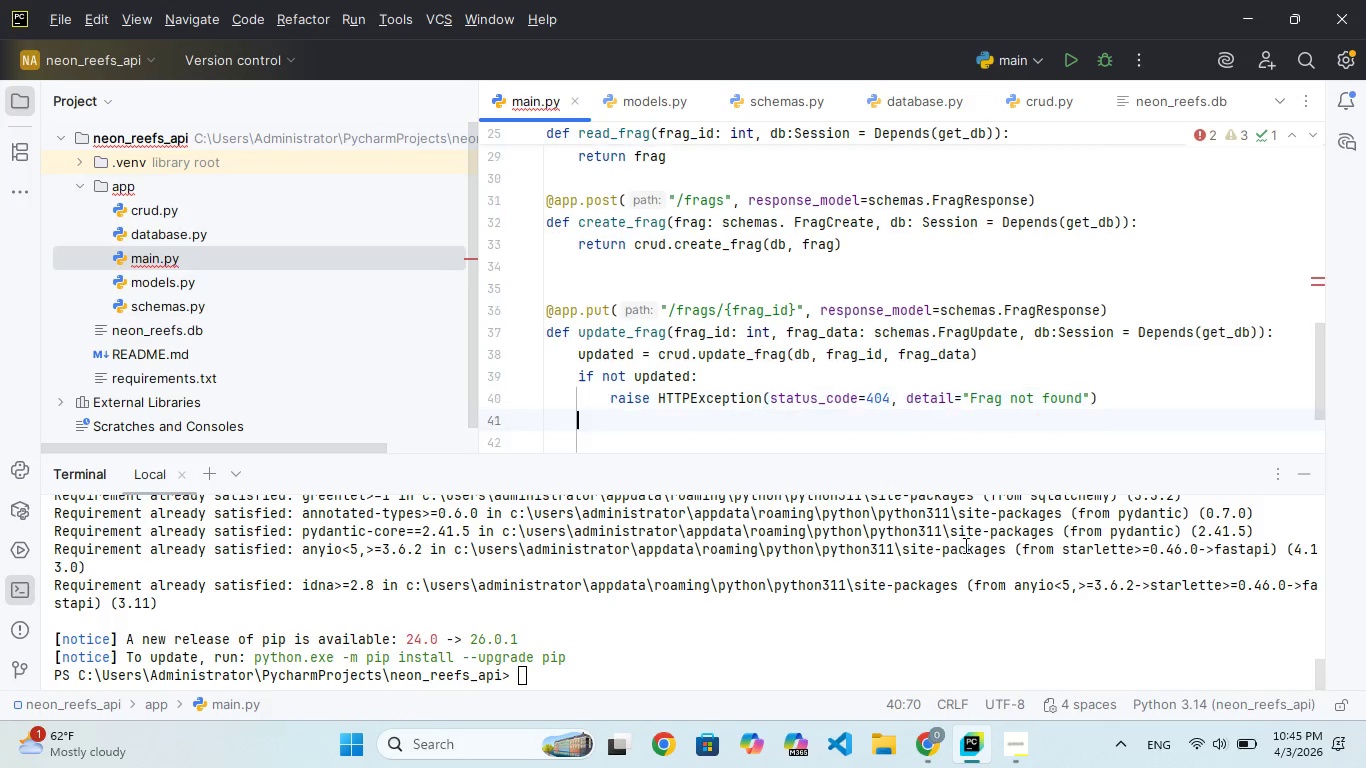 
key(Enter)
 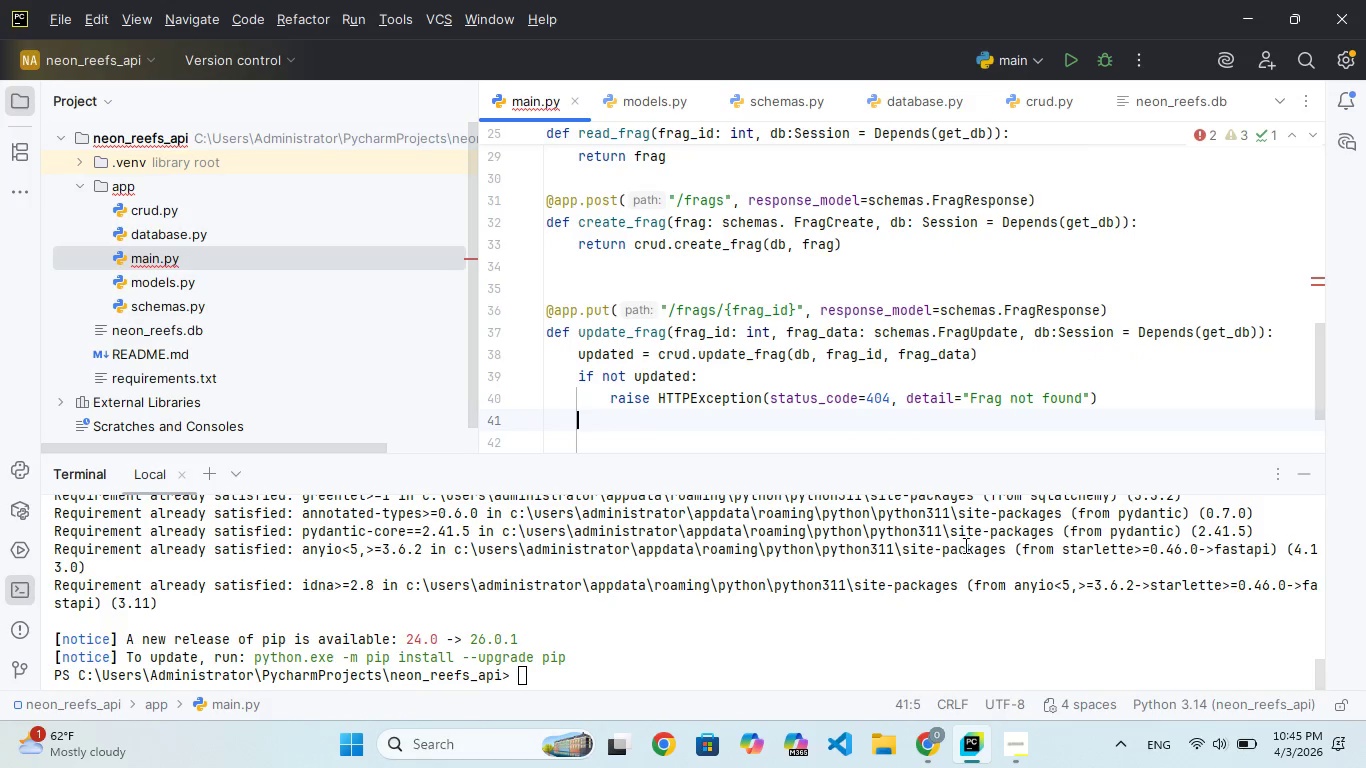 
type(return updated)
 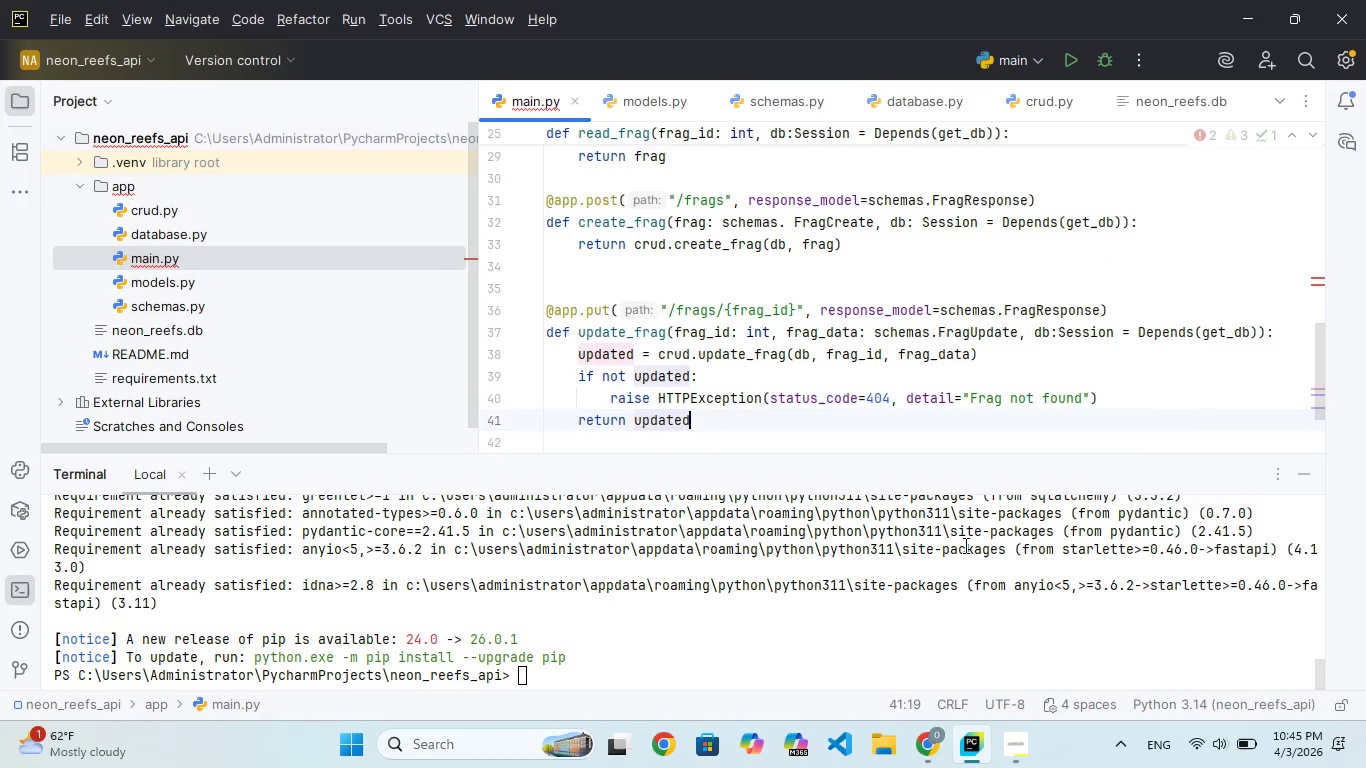 
key(Enter)
 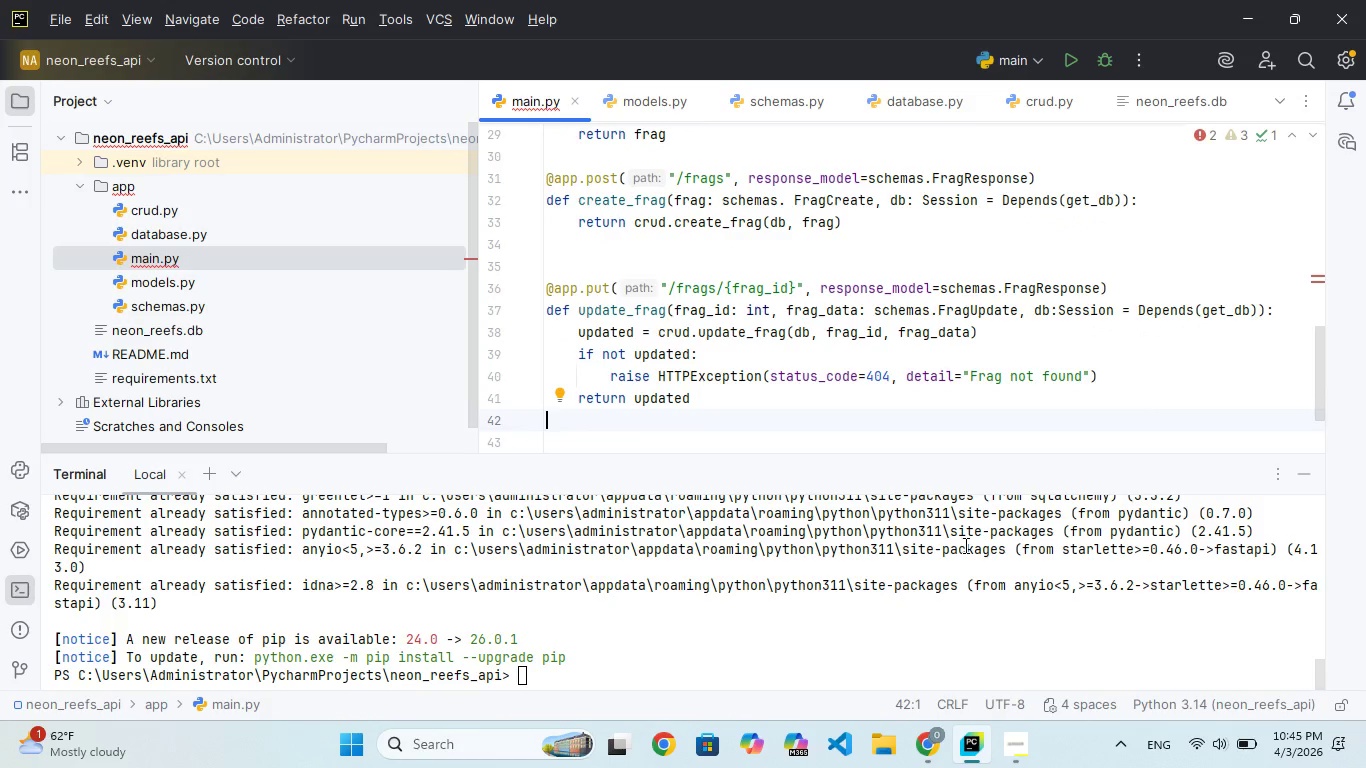 
key(Enter)
 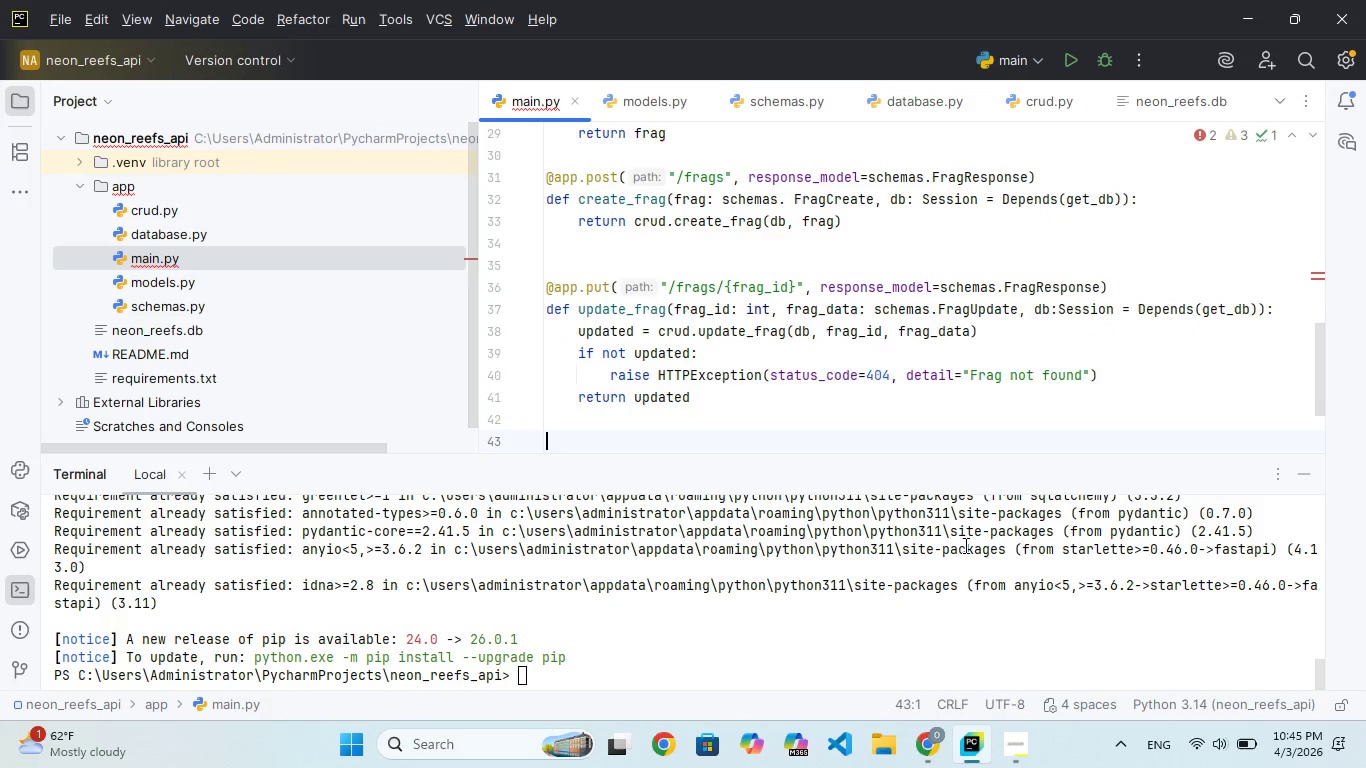 
key(Enter)
 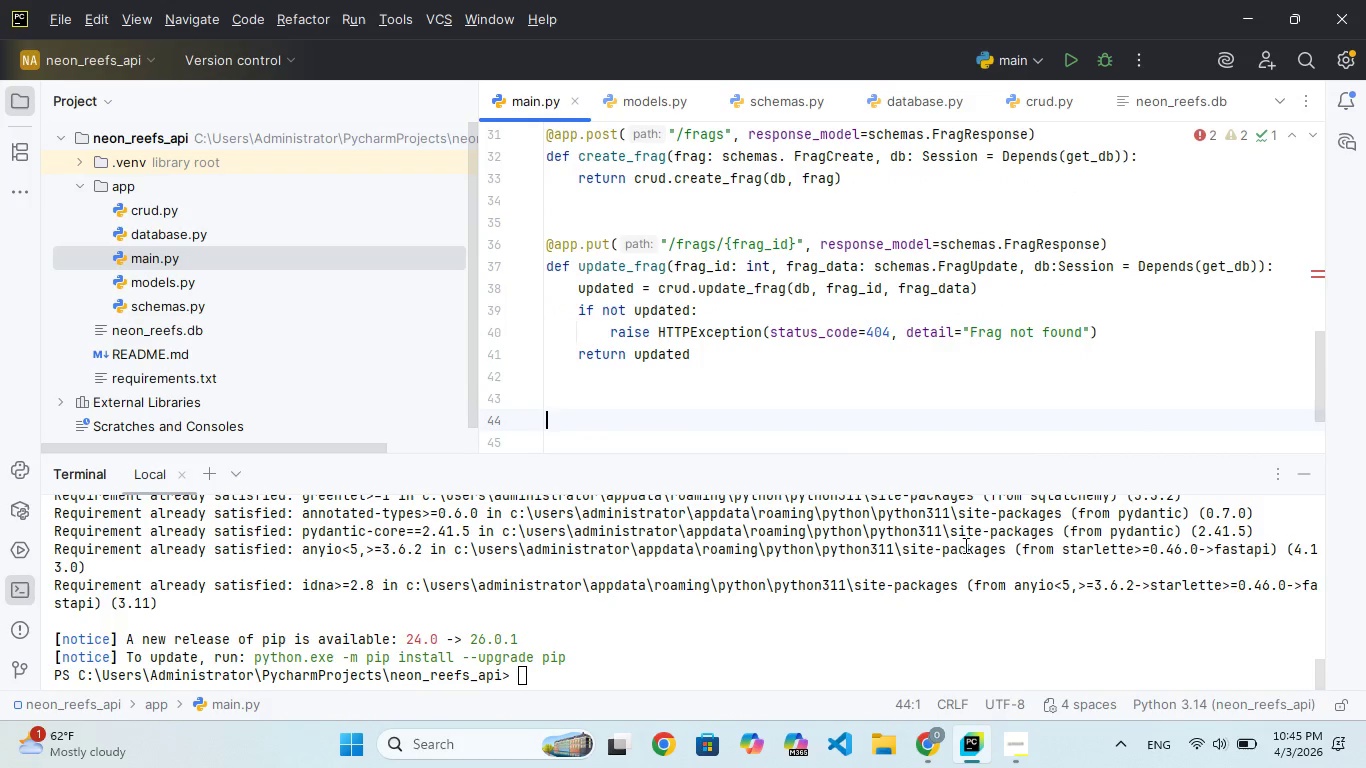 
type(@app.delete("/frags/{frag_id)
 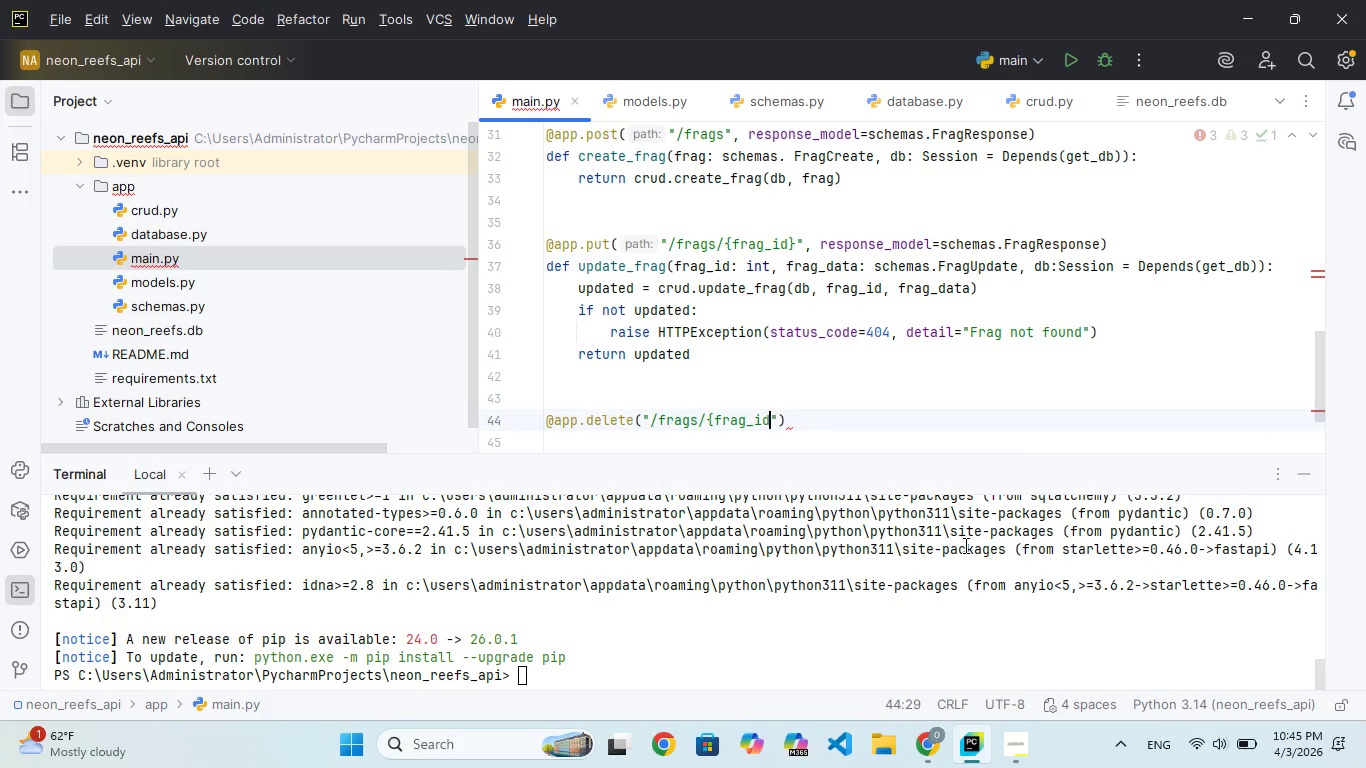 
key(ArrowRight)
 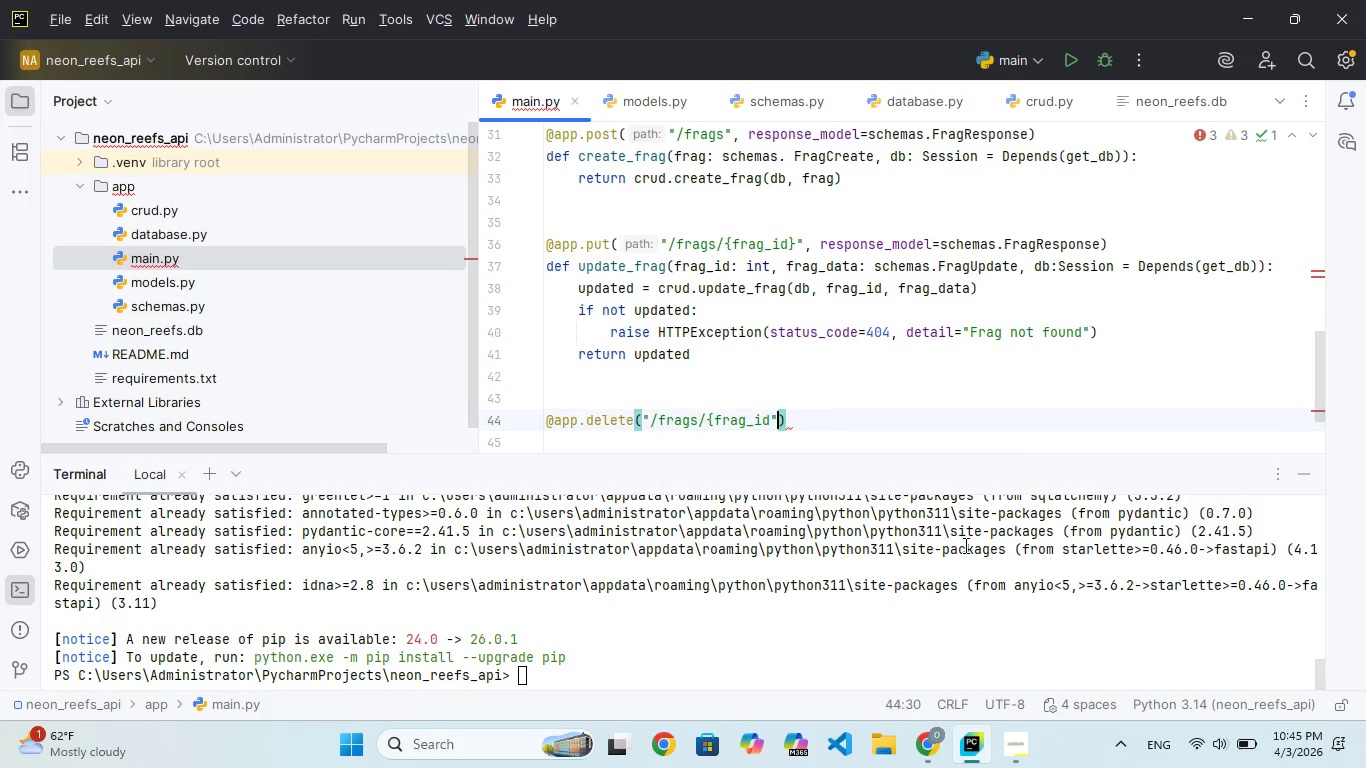 
key(ArrowRight)
 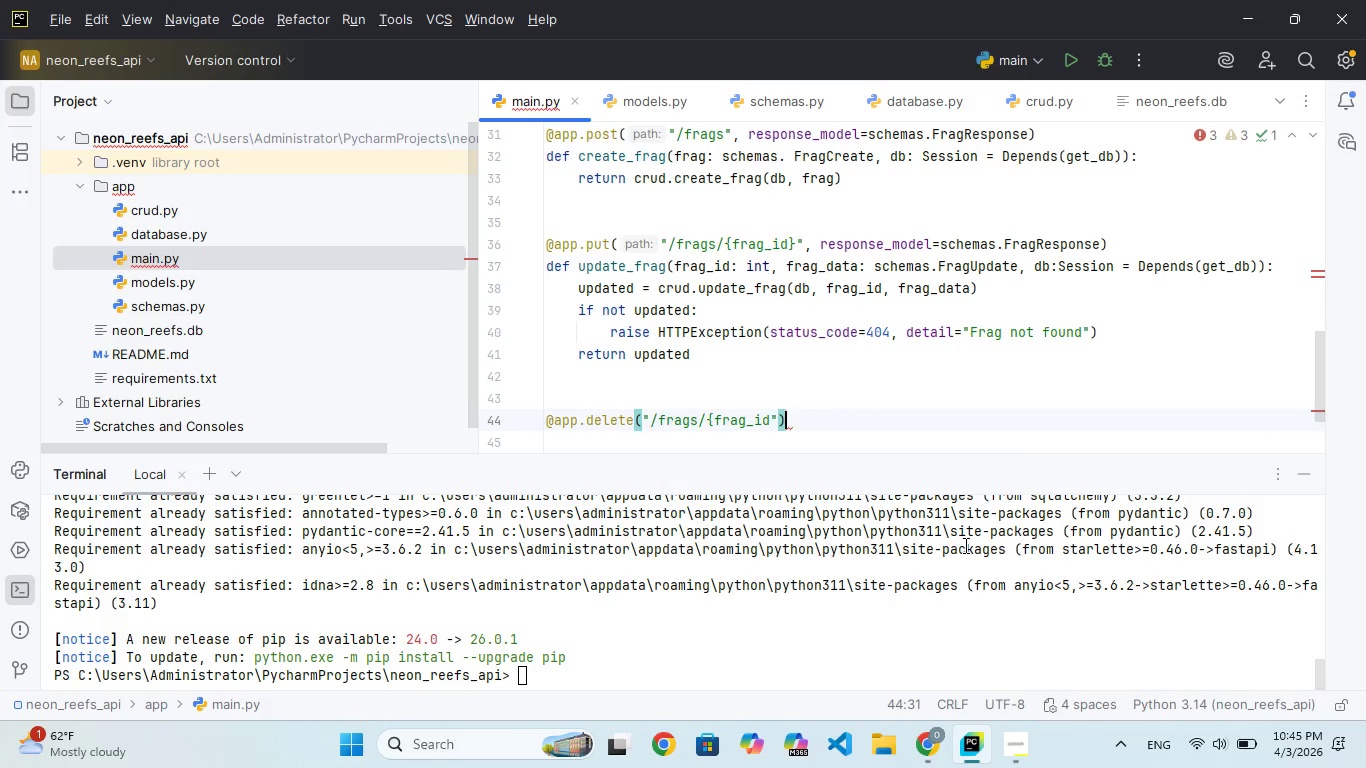 
key(Enter)
 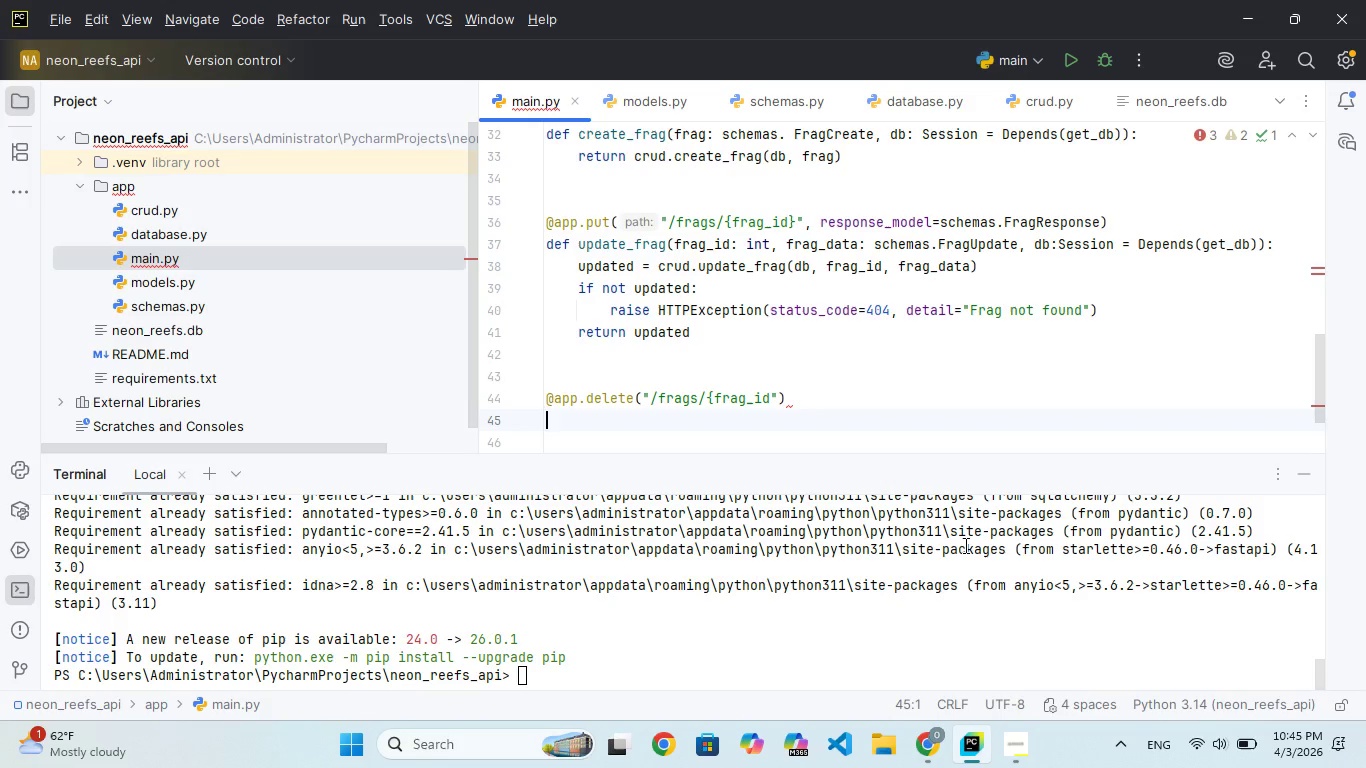 
type(def delete_frag(frag_)
 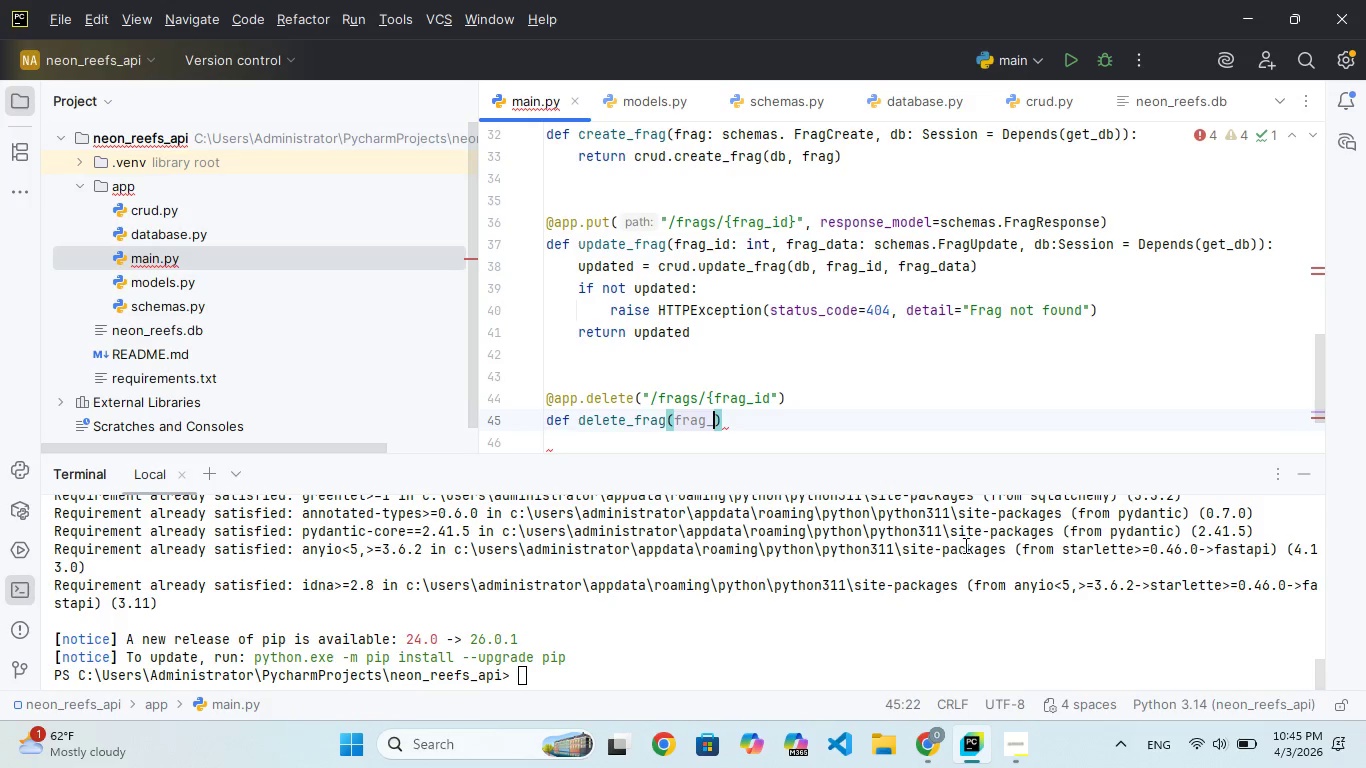 
hold_key(key=I, duration=0.38)
 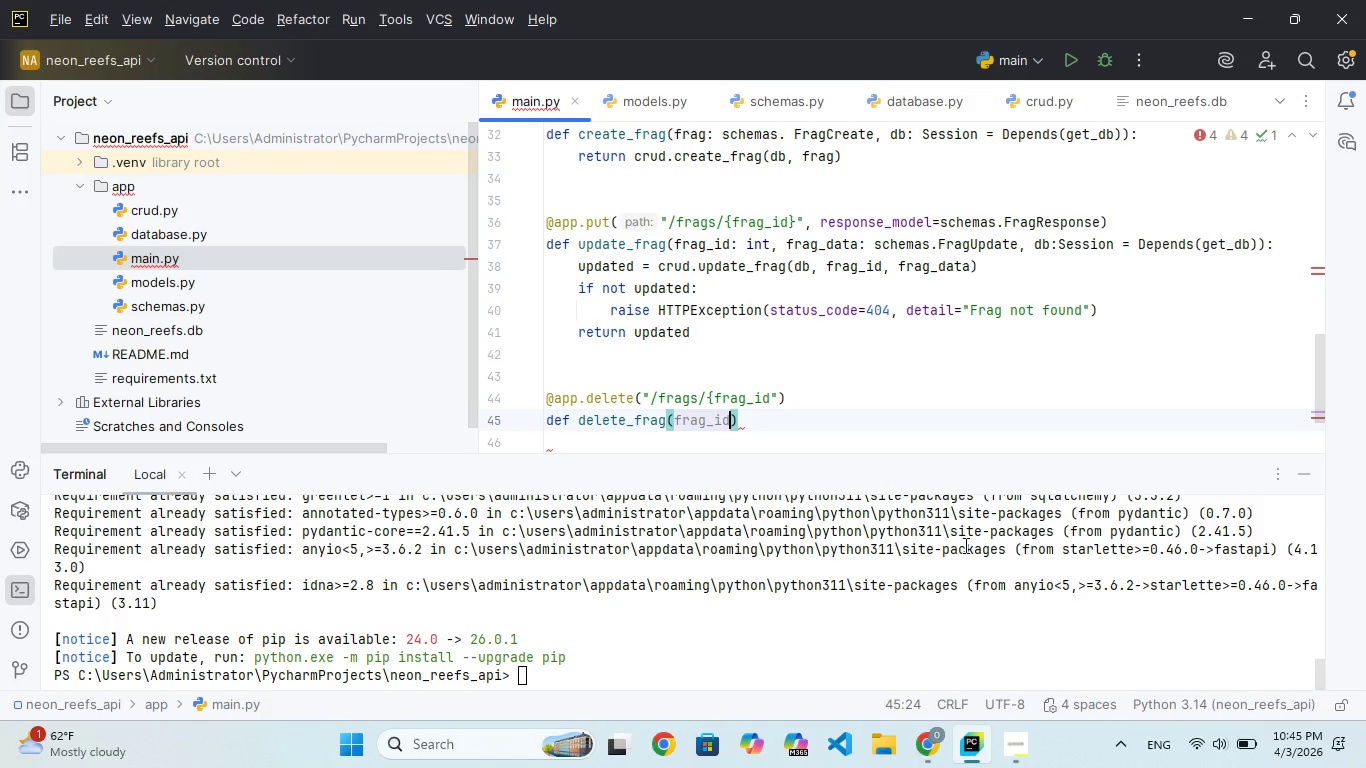 
hold_key(key=D, duration=0.31)
 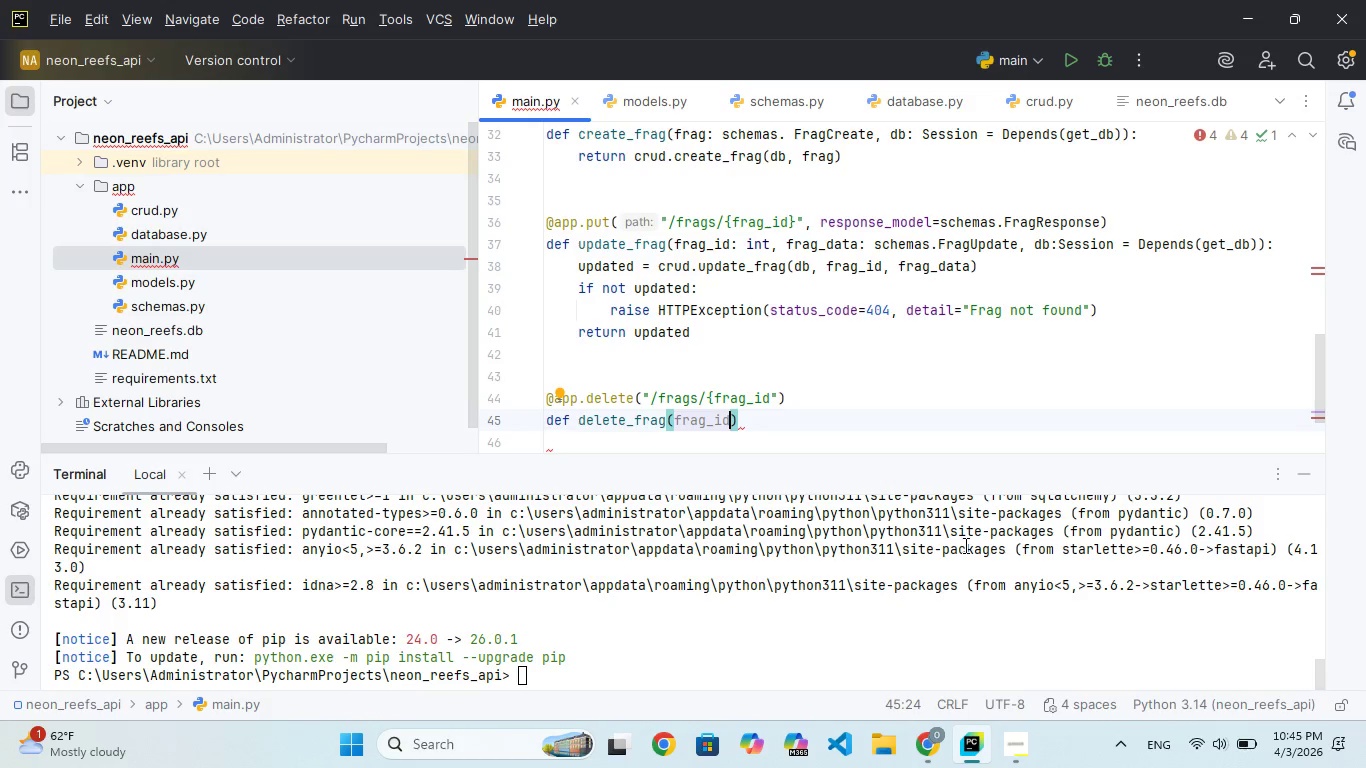 
type(: int, db:Session = Dep)
 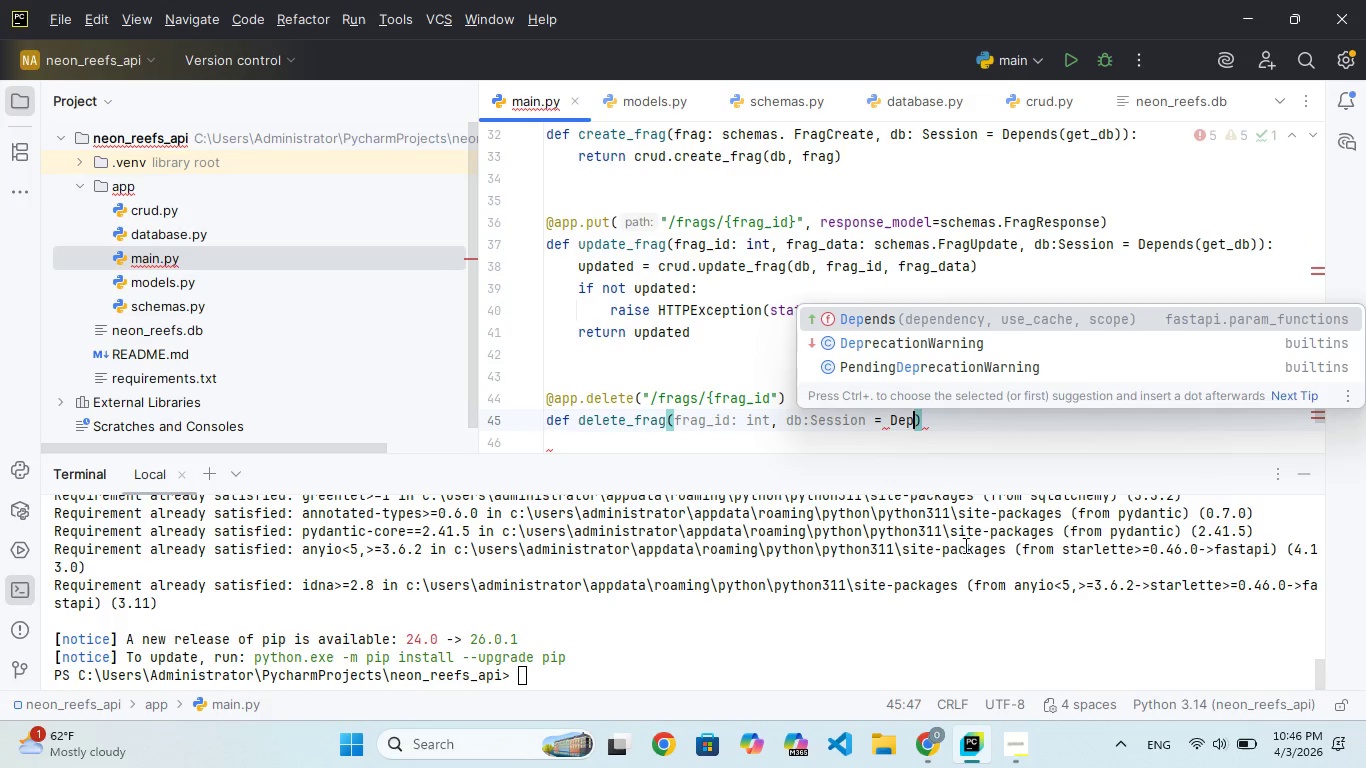 
key(Enter)
 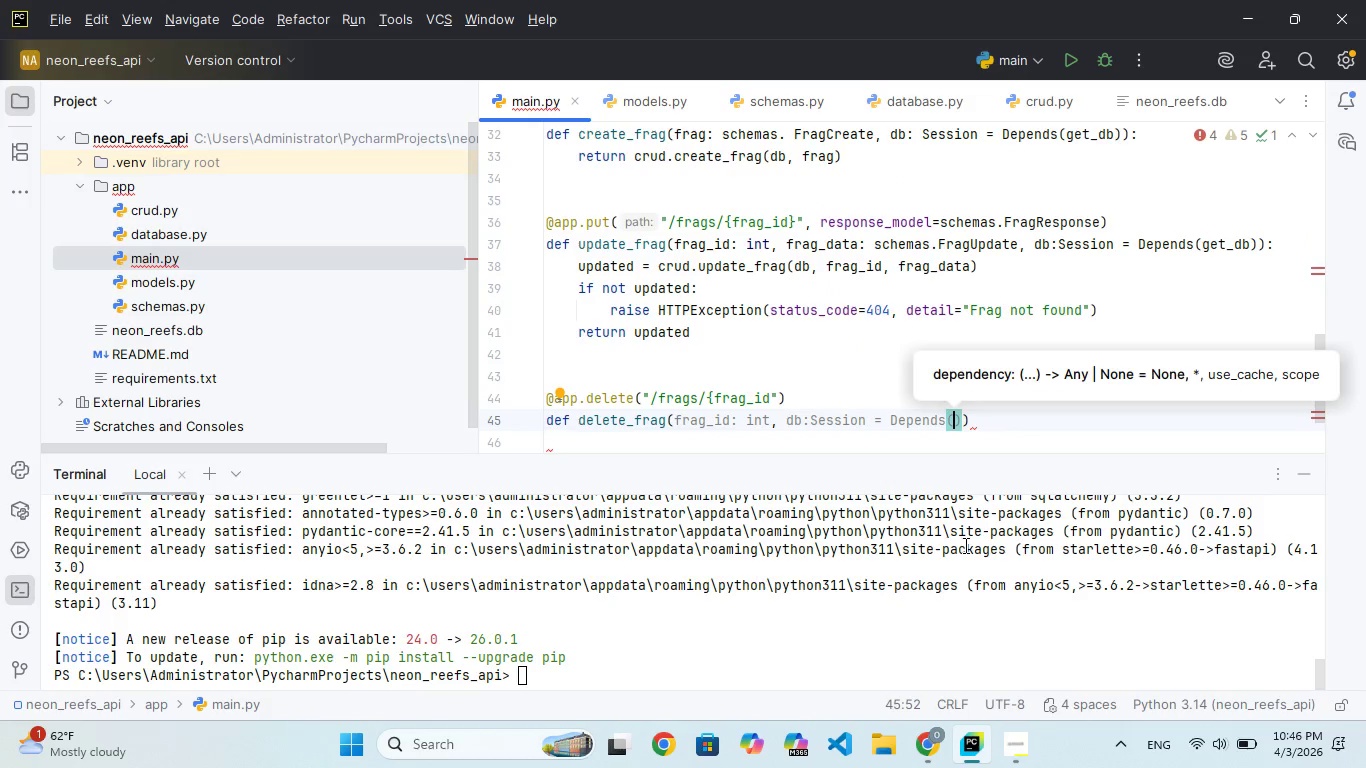 
hold_key(key=G, duration=0.33)
 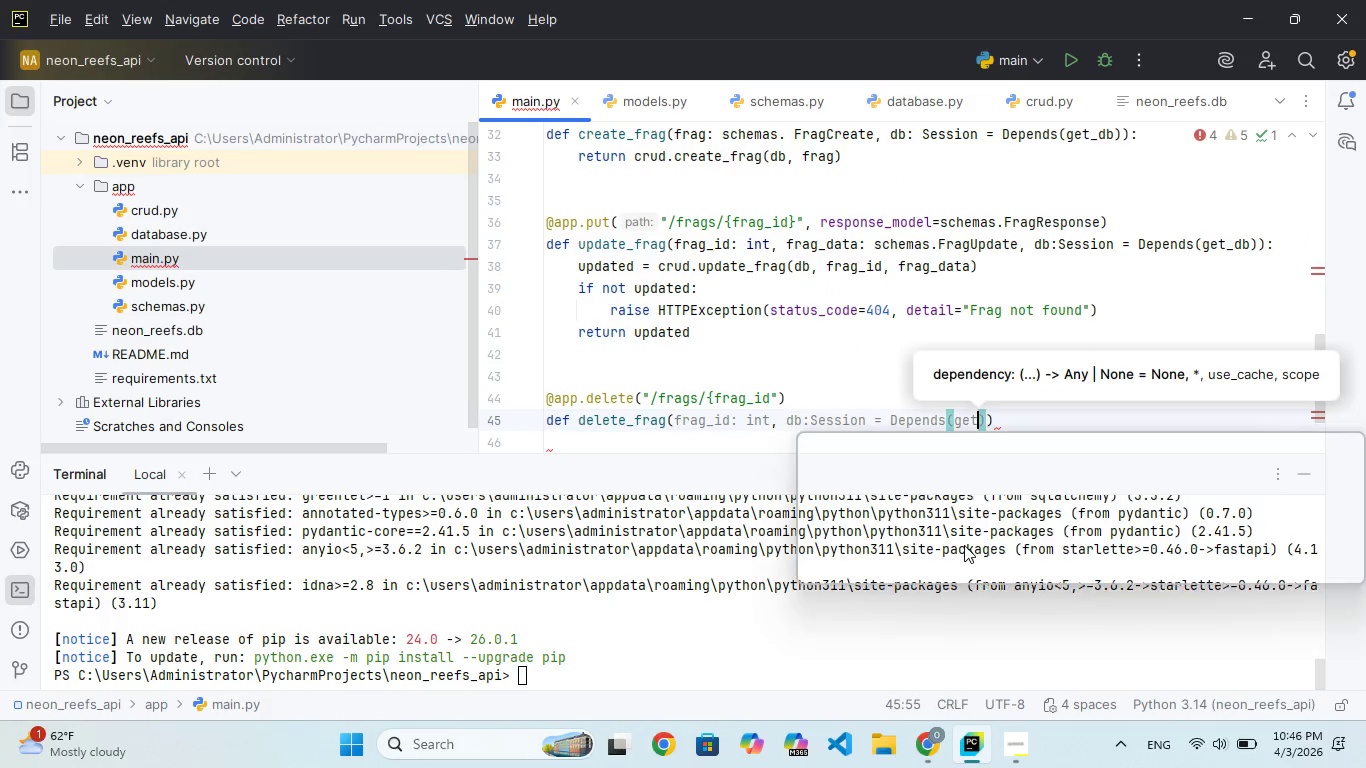 
hold_key(key=E, duration=0.36)
 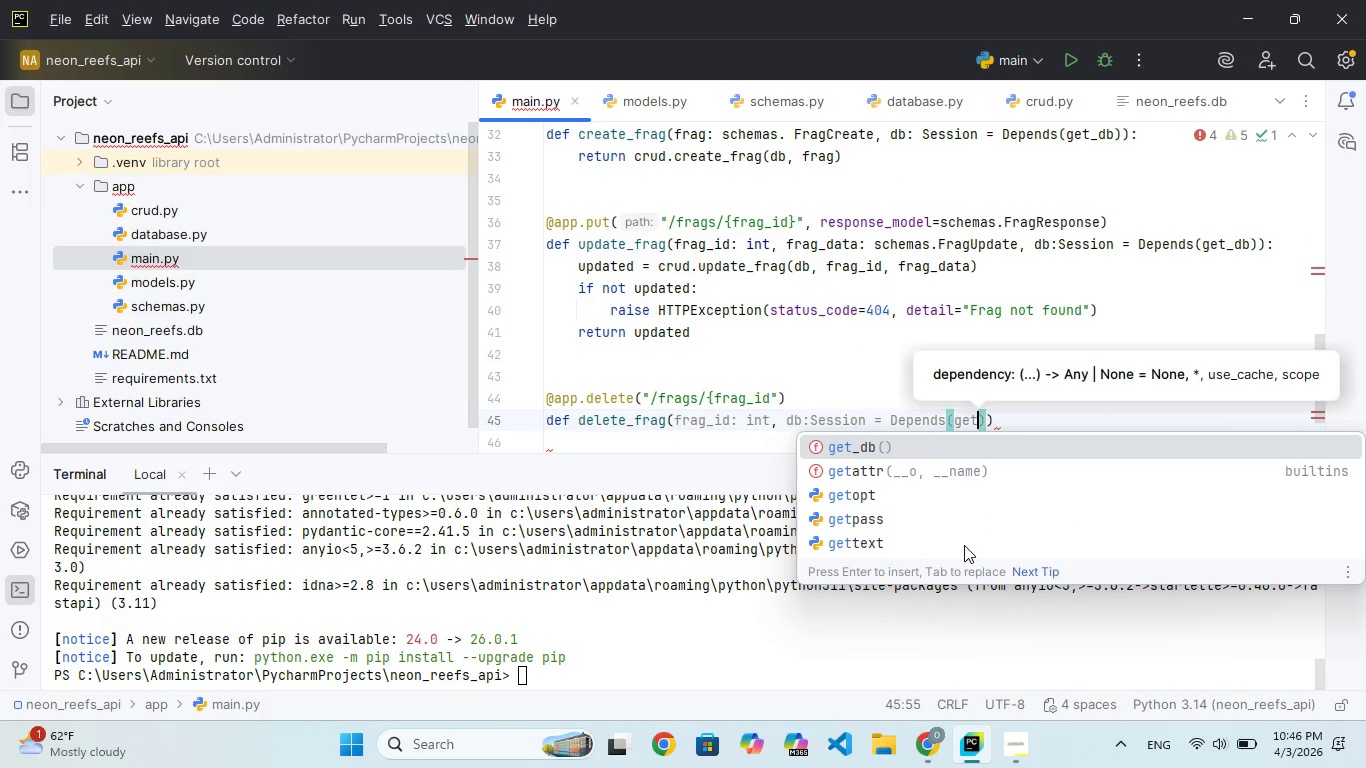 
key(T)
 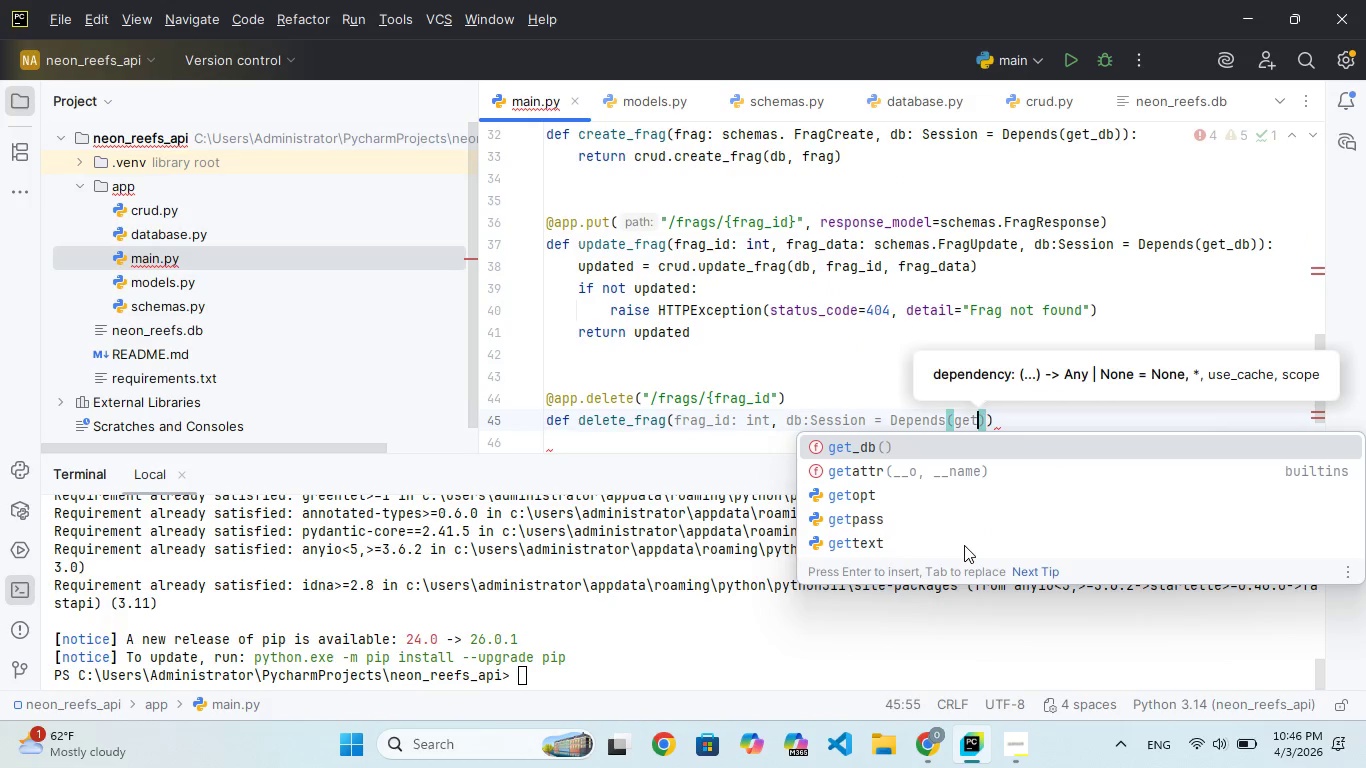 
type(_db)
 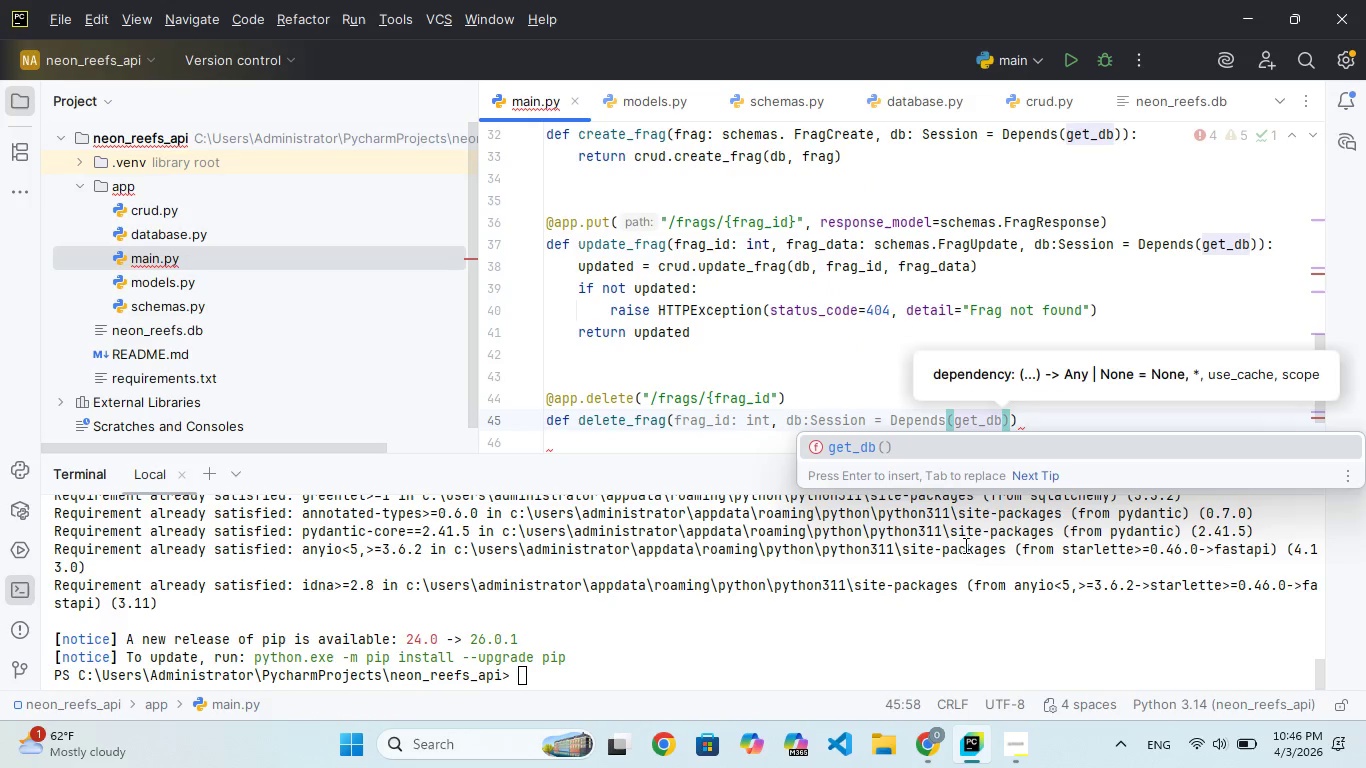 
key(ArrowRight)
 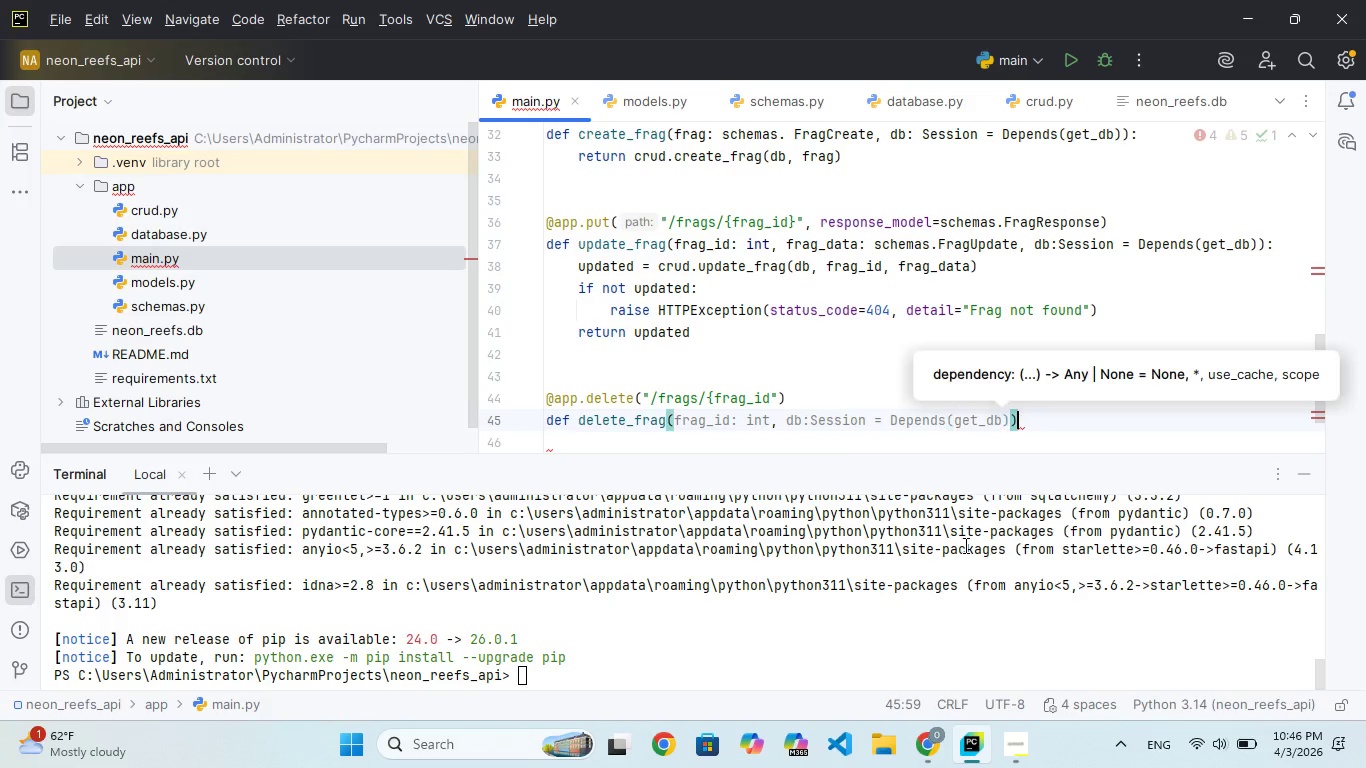 
key(ArrowRight)
 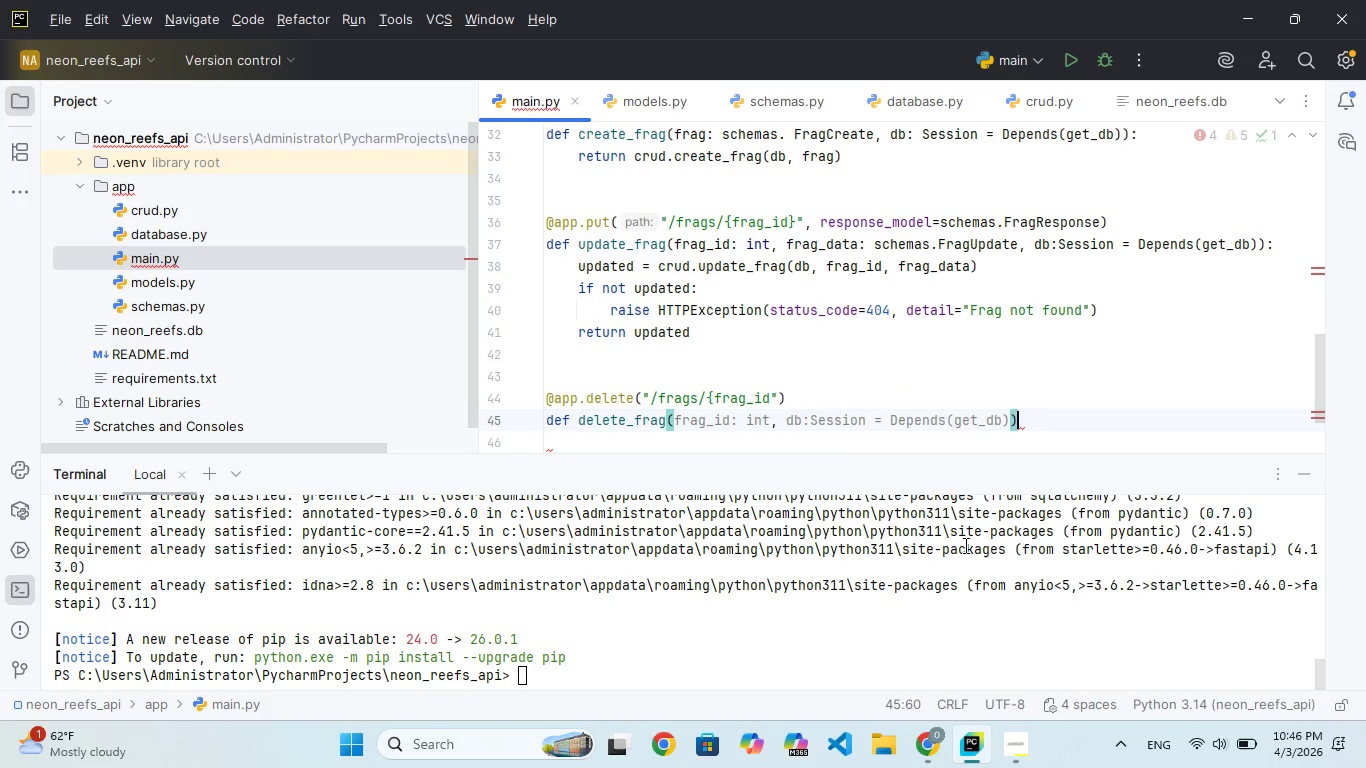 
key(Shift+Semicolon)
 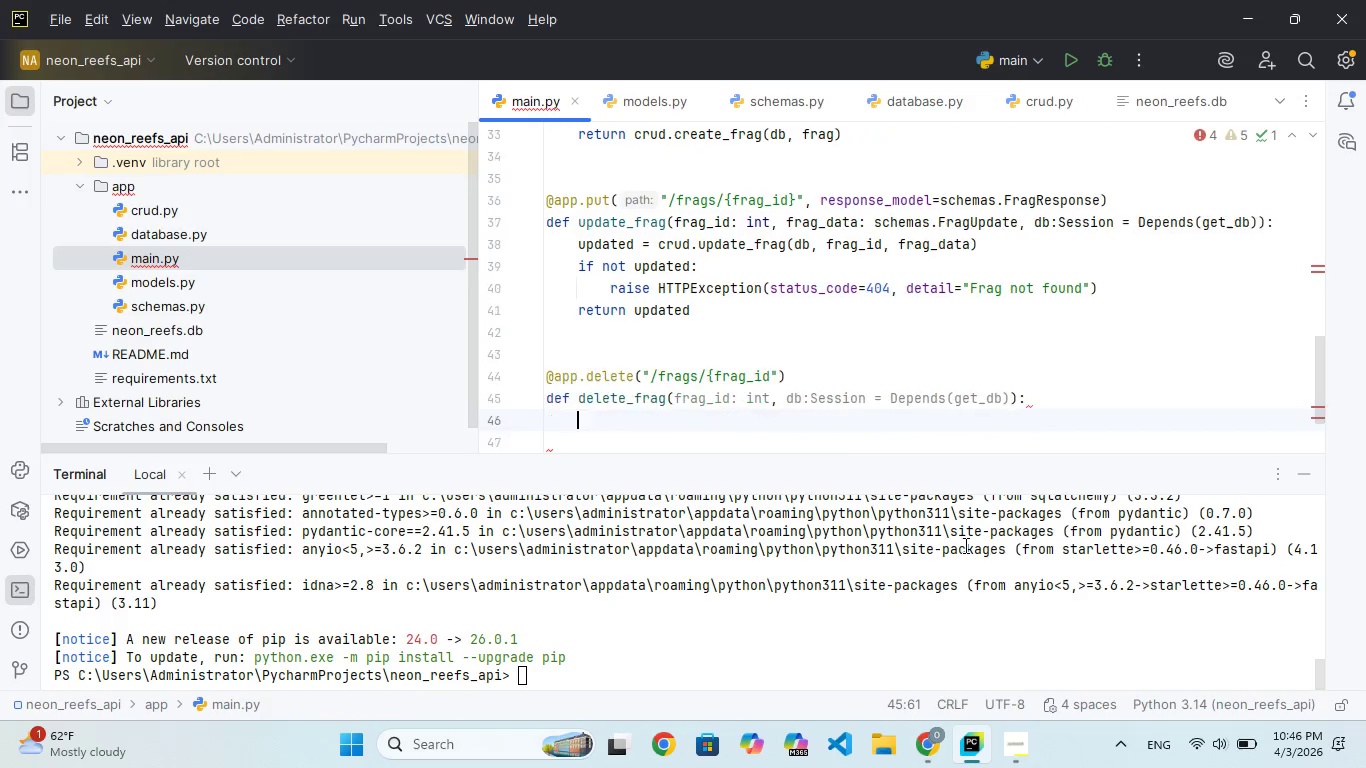 
key(Enter)
 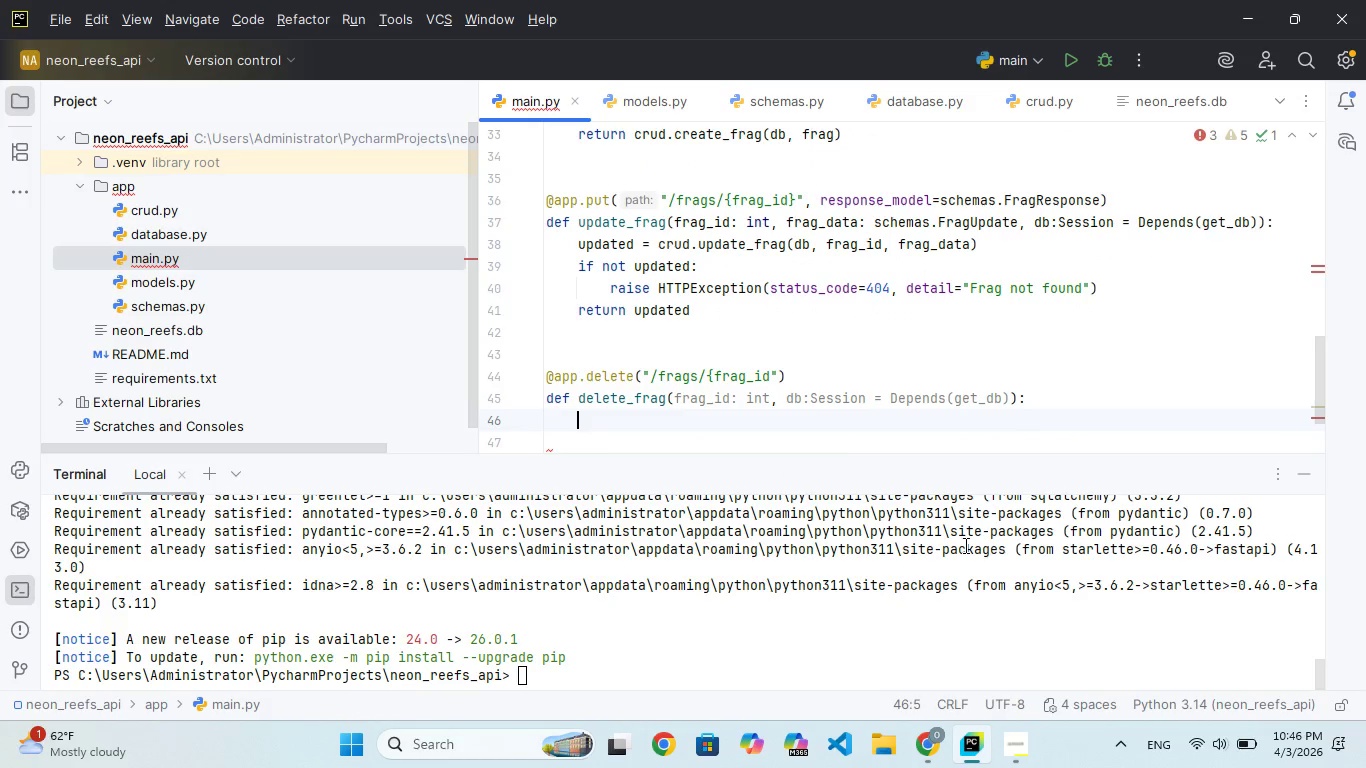 
type(deleted = crud.de;e)
key(Backspace)
key(Backspace)
key(Backspace)
key(Backspace)
type(delete)
 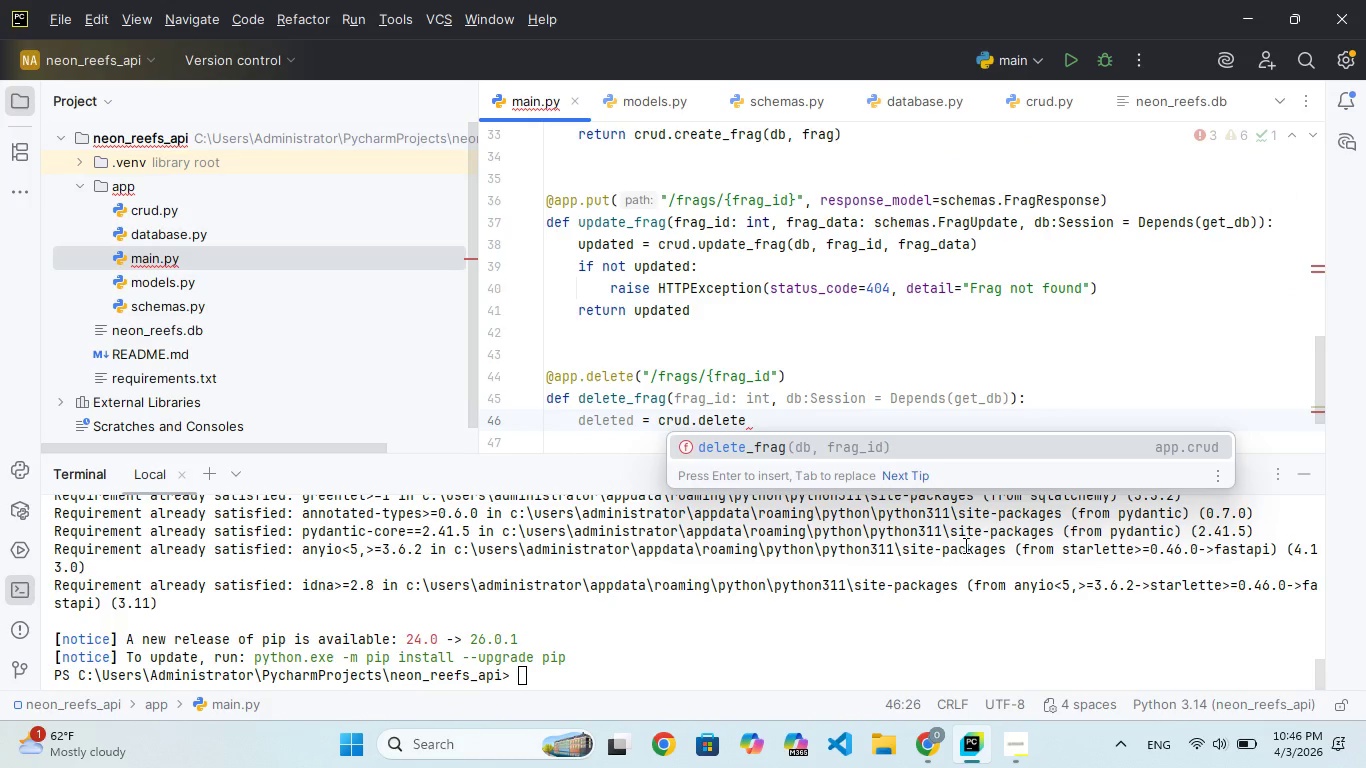 
key(Enter)
 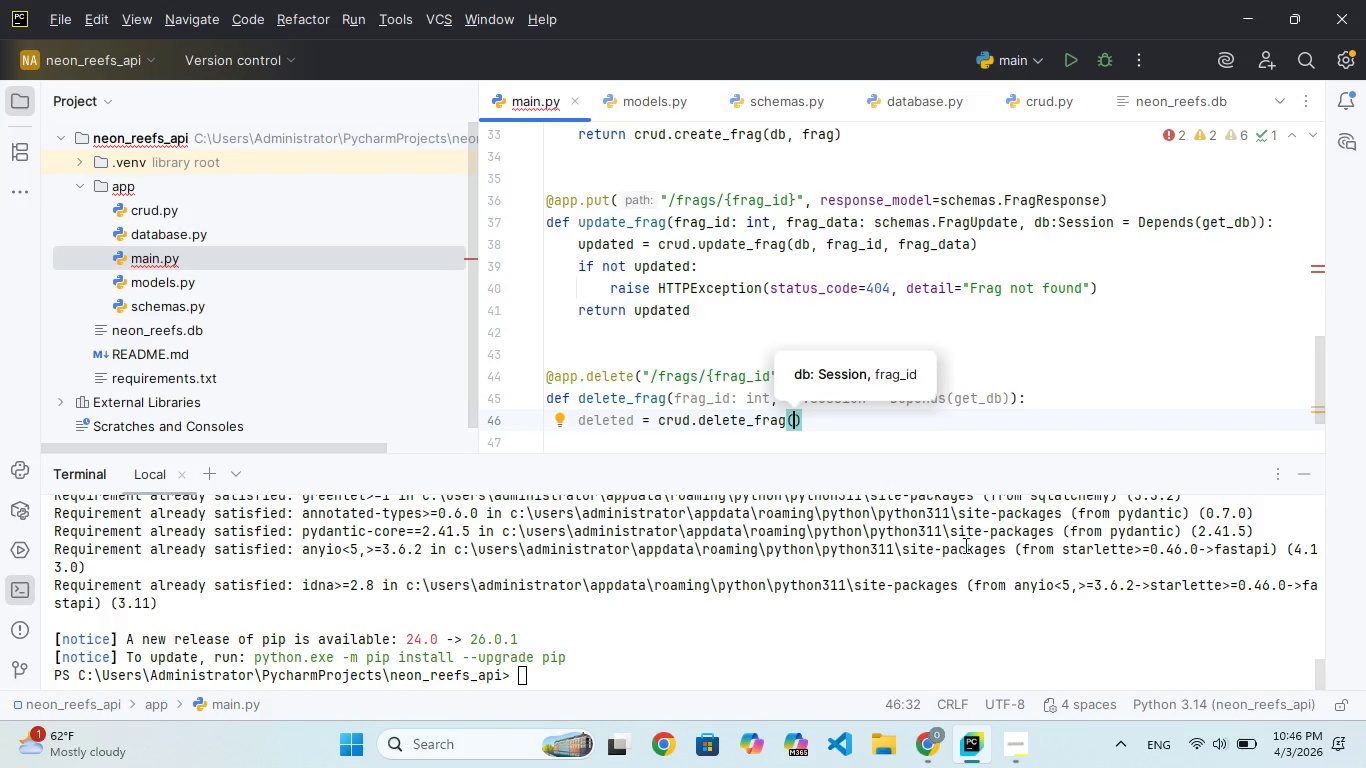 
type(db, frag_id)
 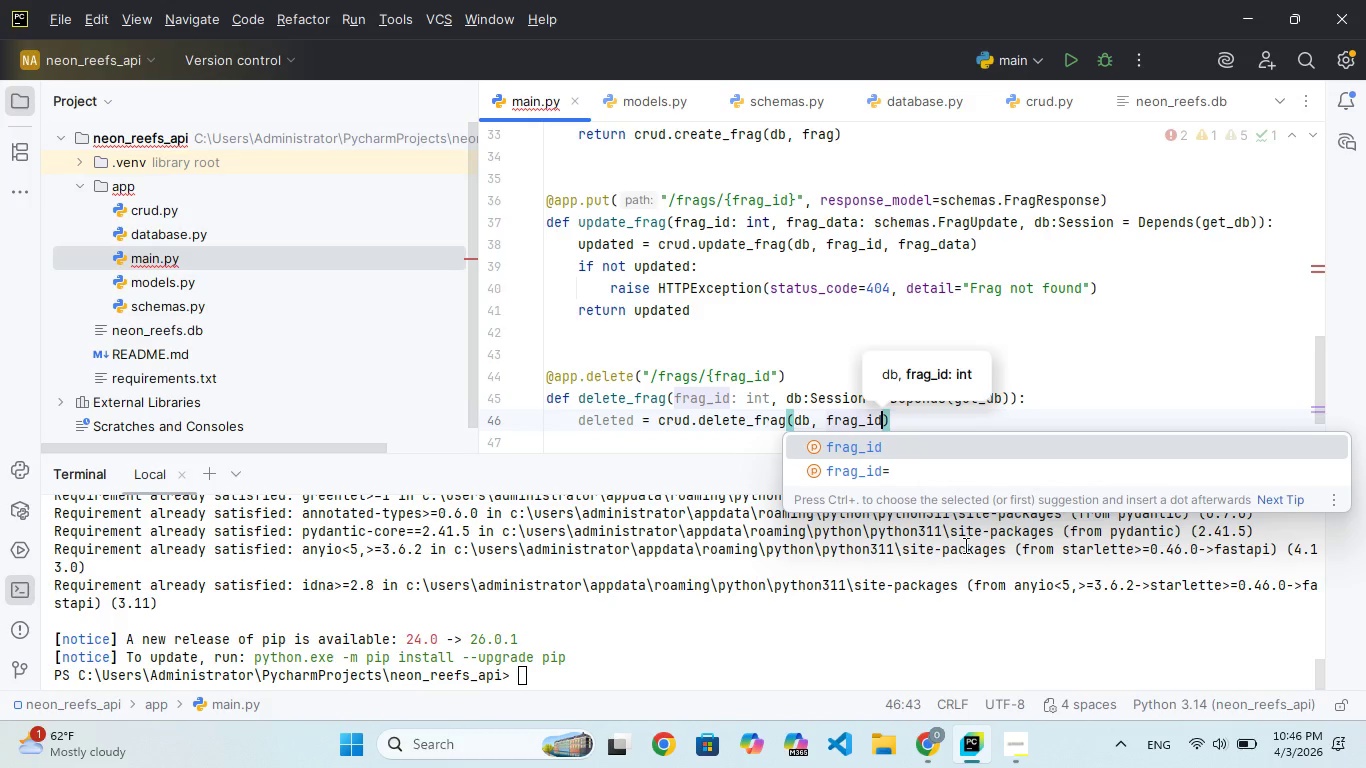 
key(ArrowRight)
 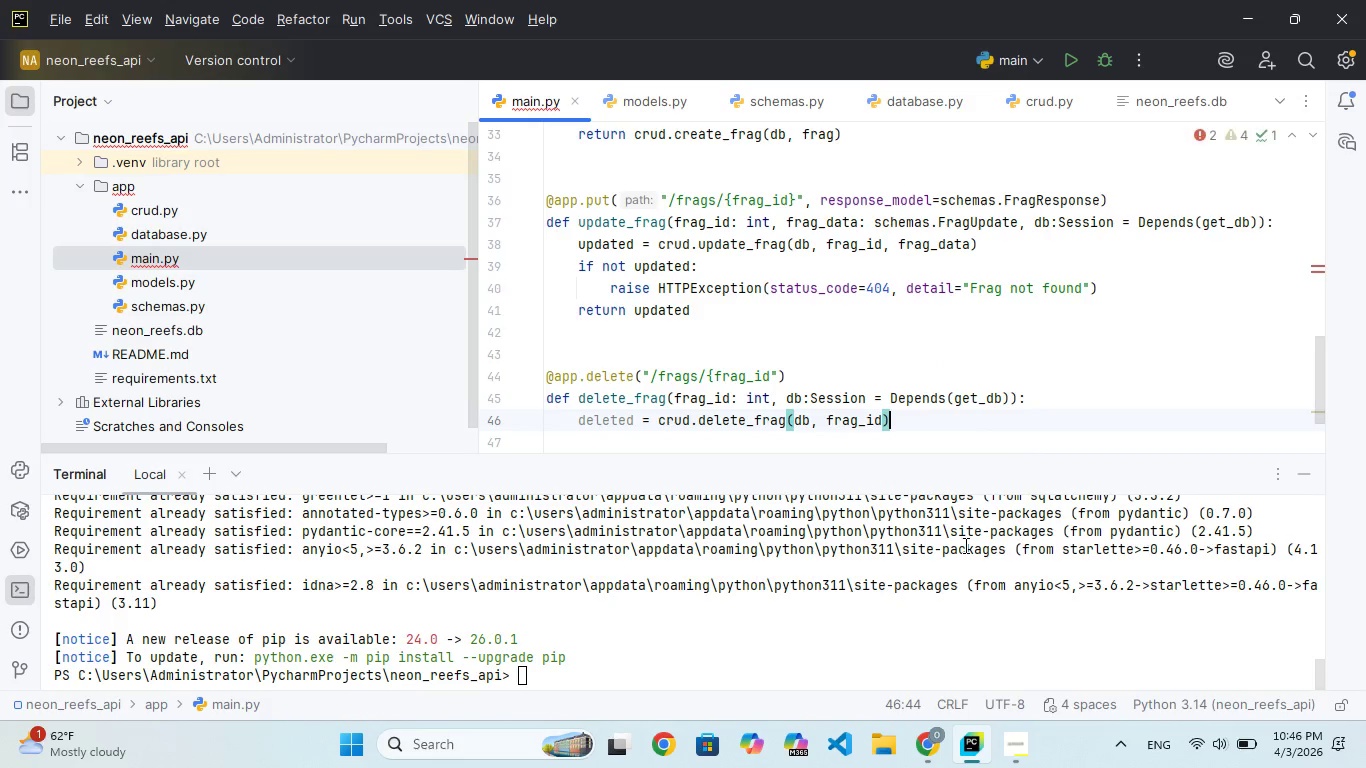 
key(Enter)
 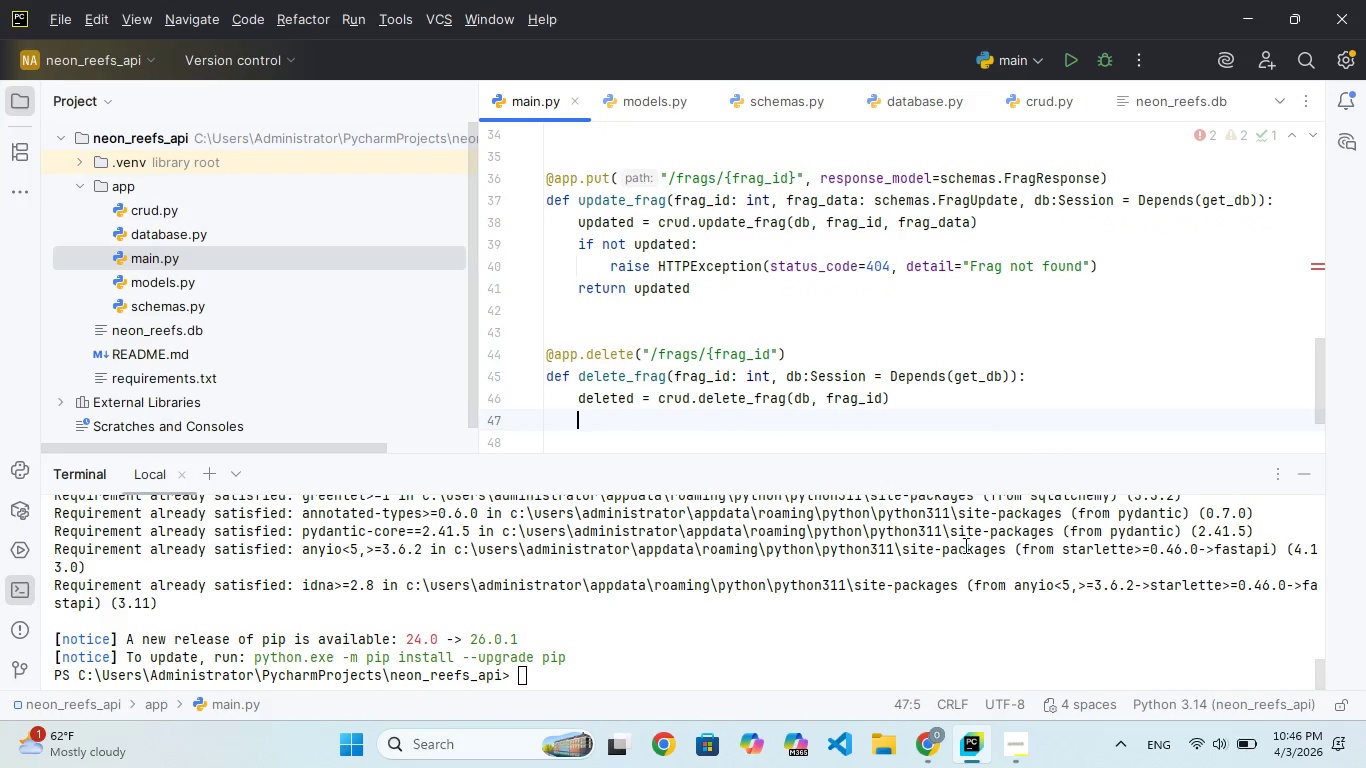 
hold_key(key=I, duration=0.38)
 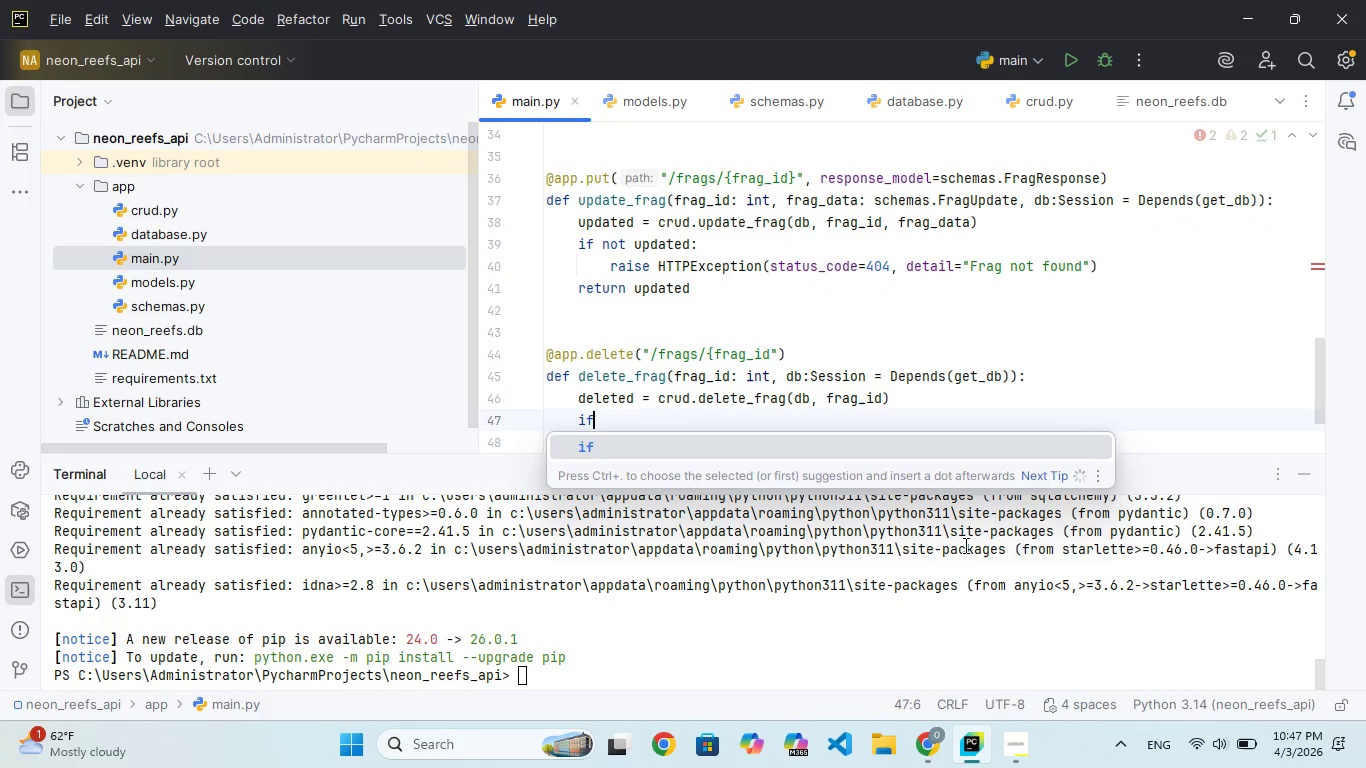 
type(f ot deleted:)
 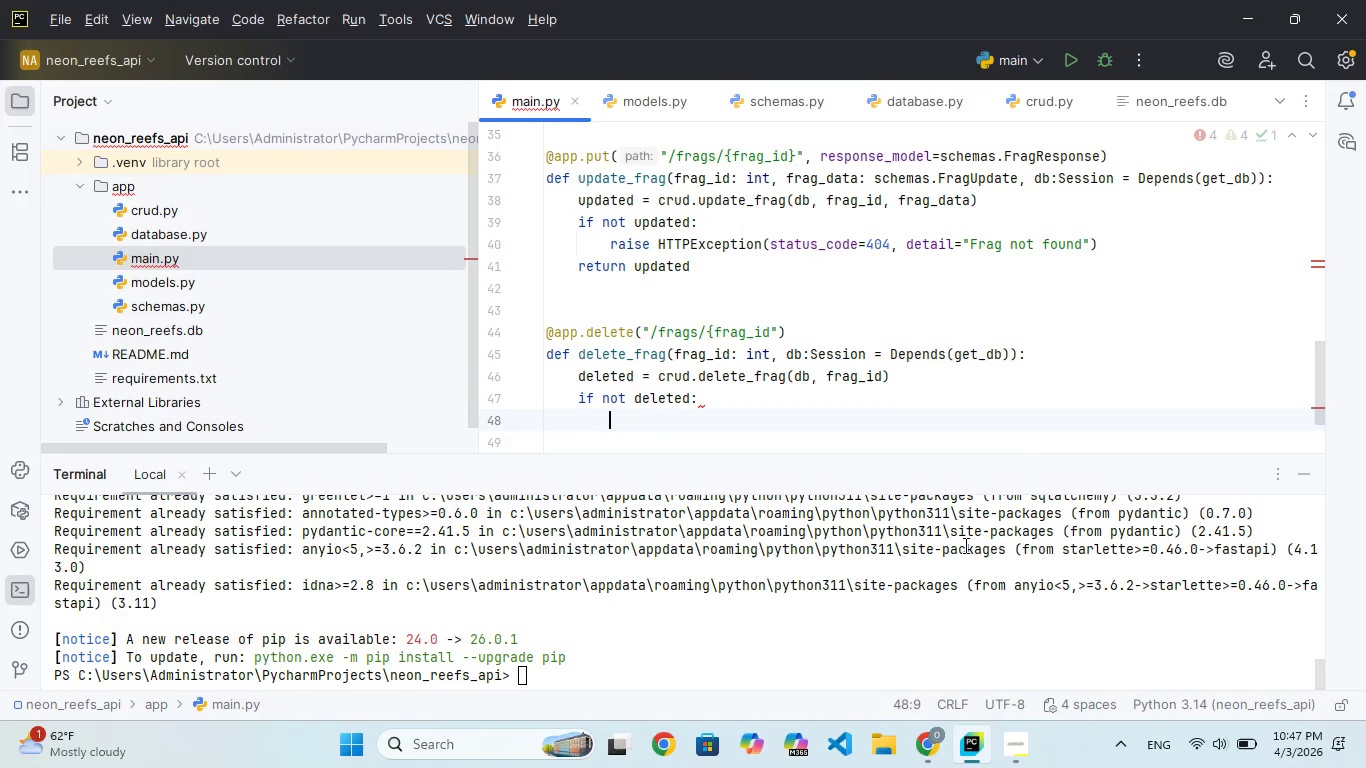 
hold_key(key=N, duration=0.34)
 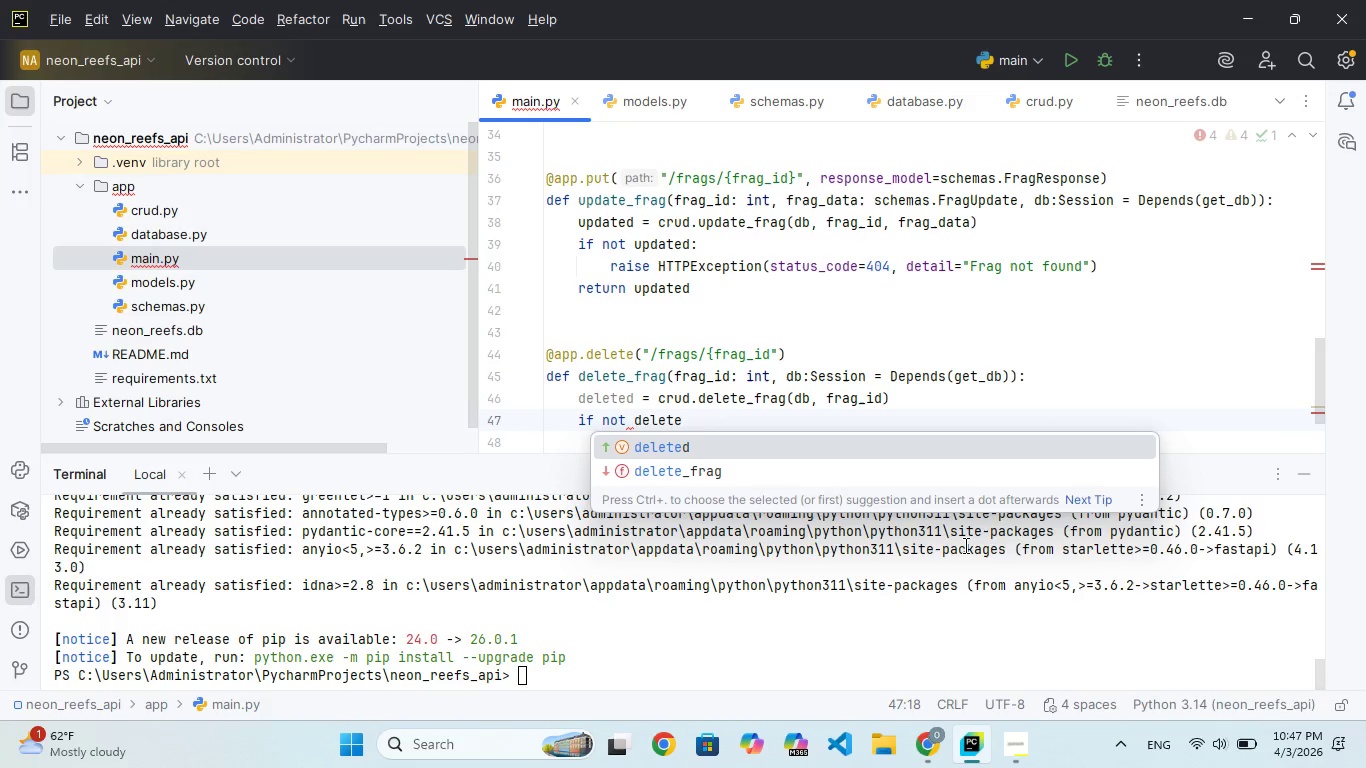 
key(Enter)
 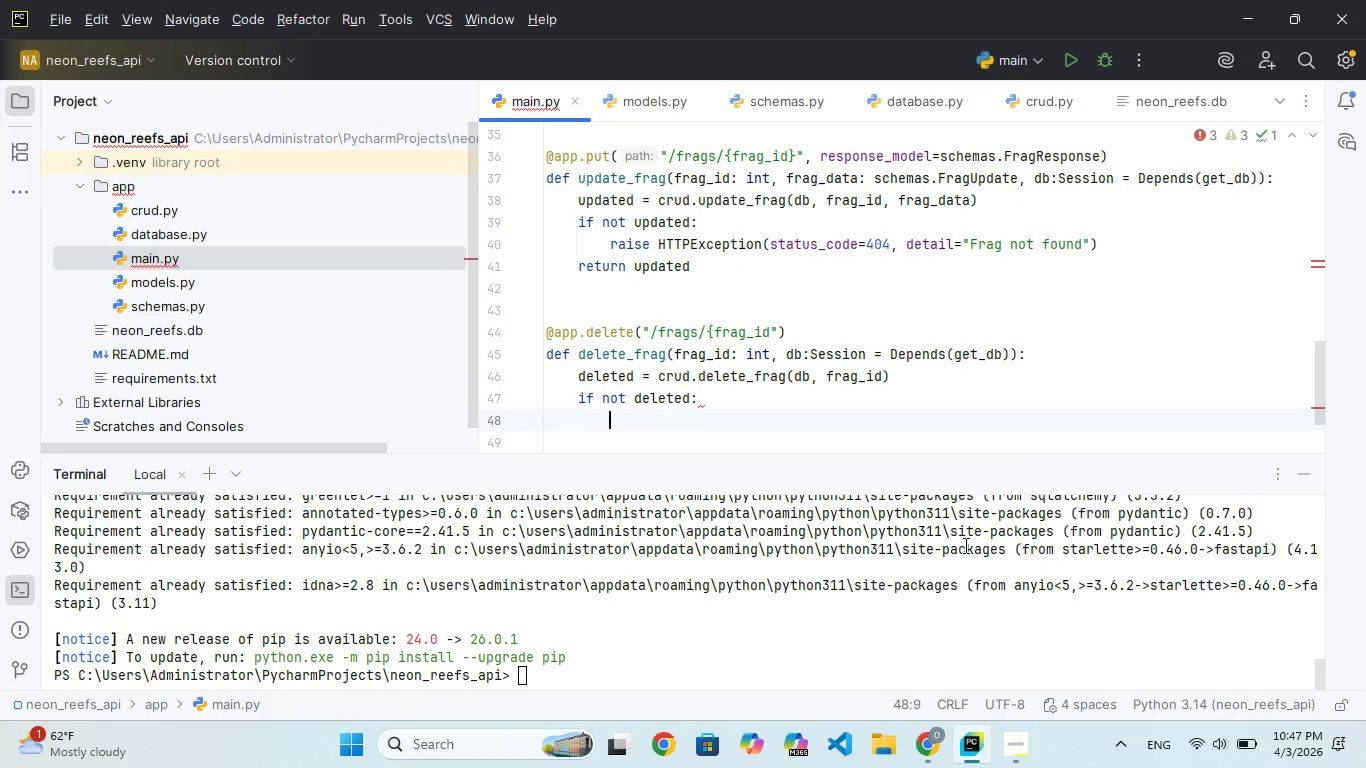 
type(raie H)
 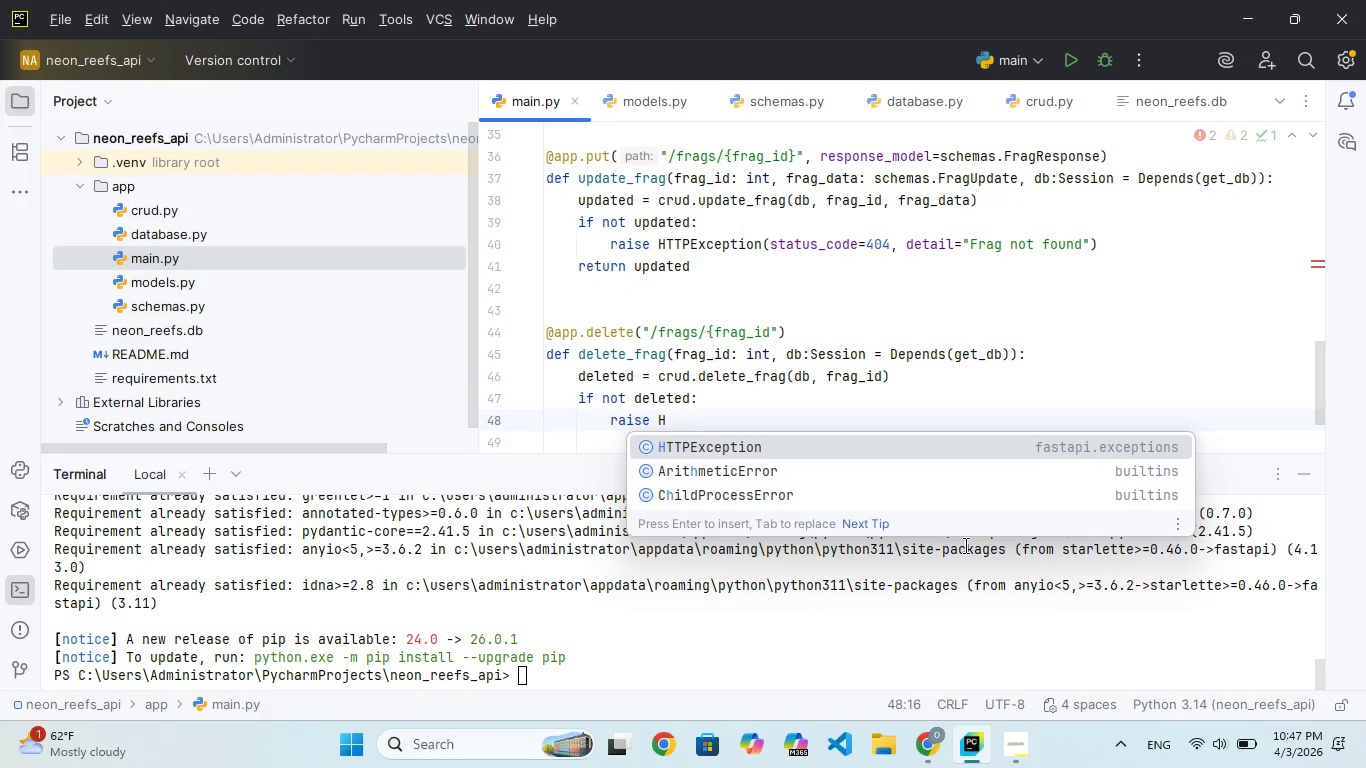 
hold_key(key=S, duration=0.33)
 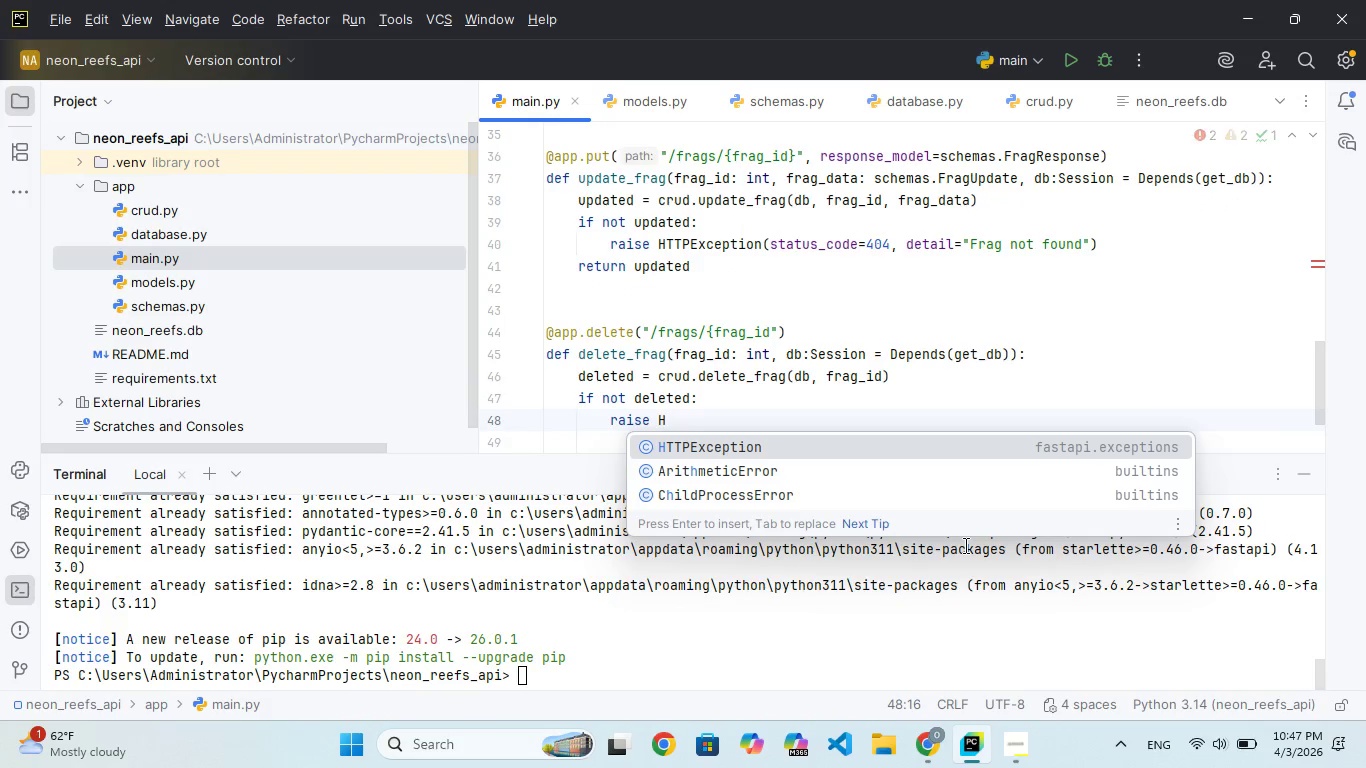 
key(Enter)
 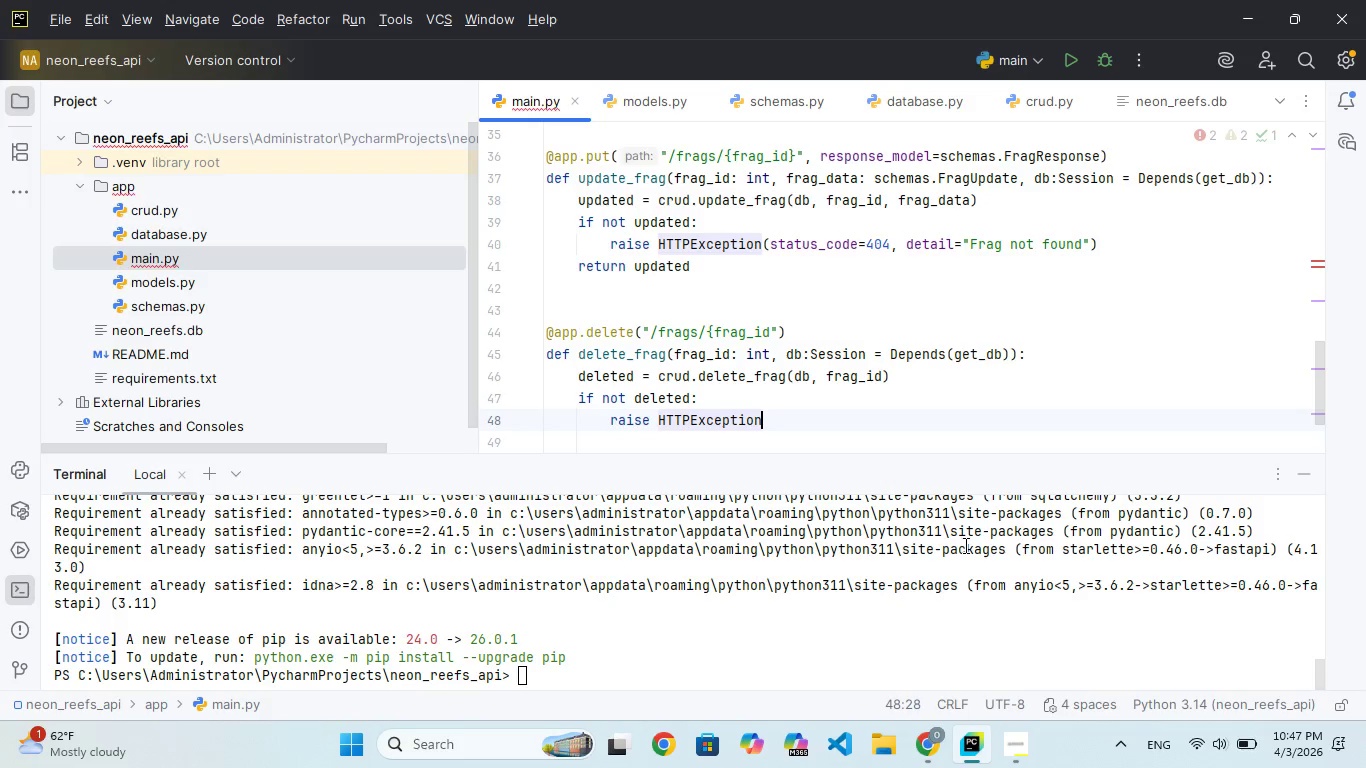 
type((STATUS)
key(Backspace)
key(Backspace)
key(Backspace)
key(Backspace)
key(Backspace)
key(Backspace)
type(statu)
 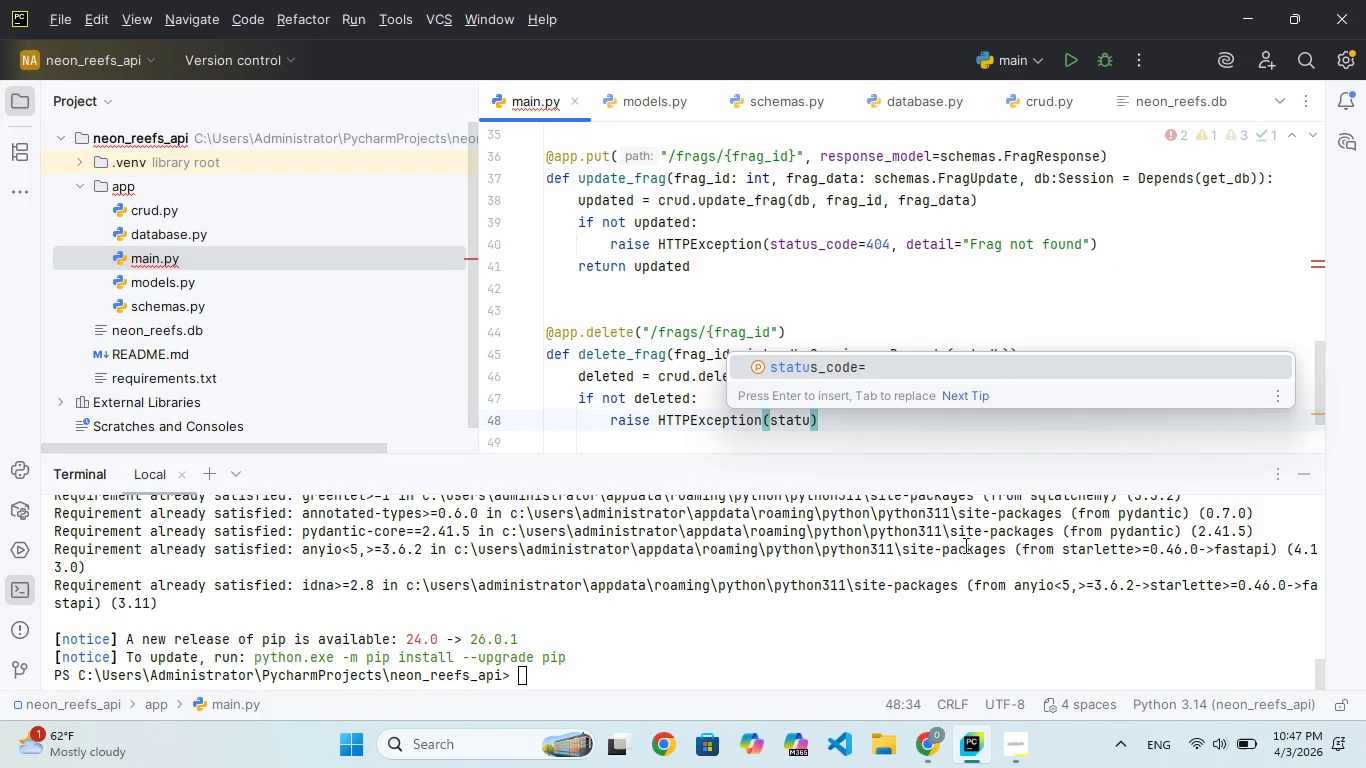 
key(Enter)
 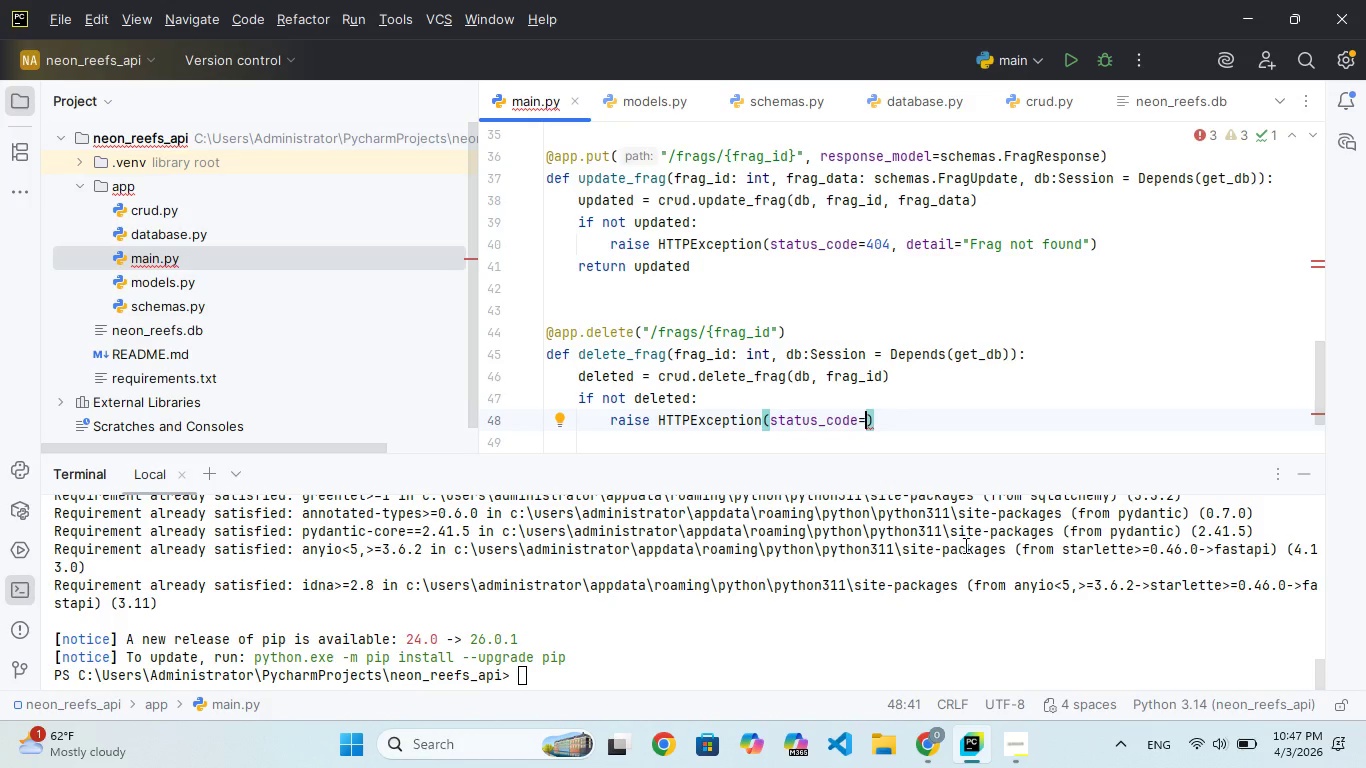 
wait(6.39)
 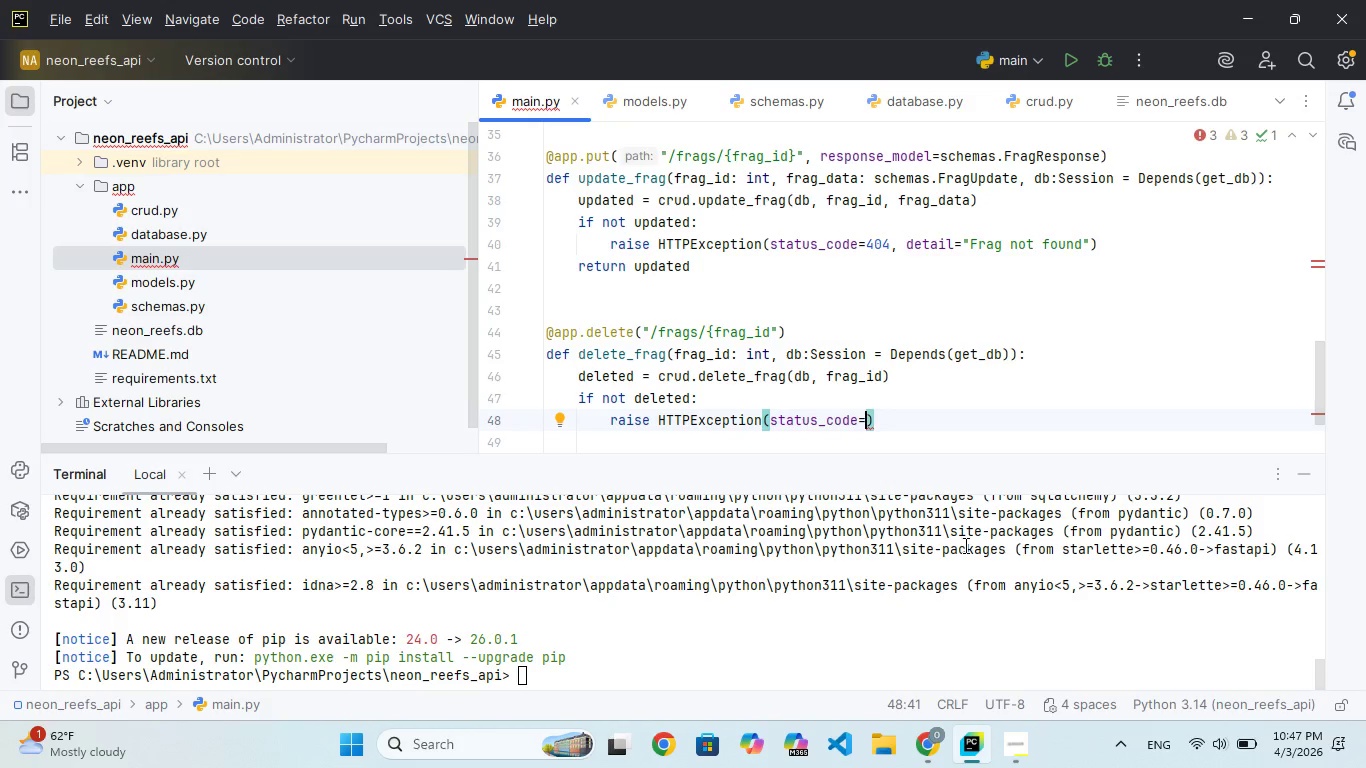 
type(404, detil="Frag ot found)
 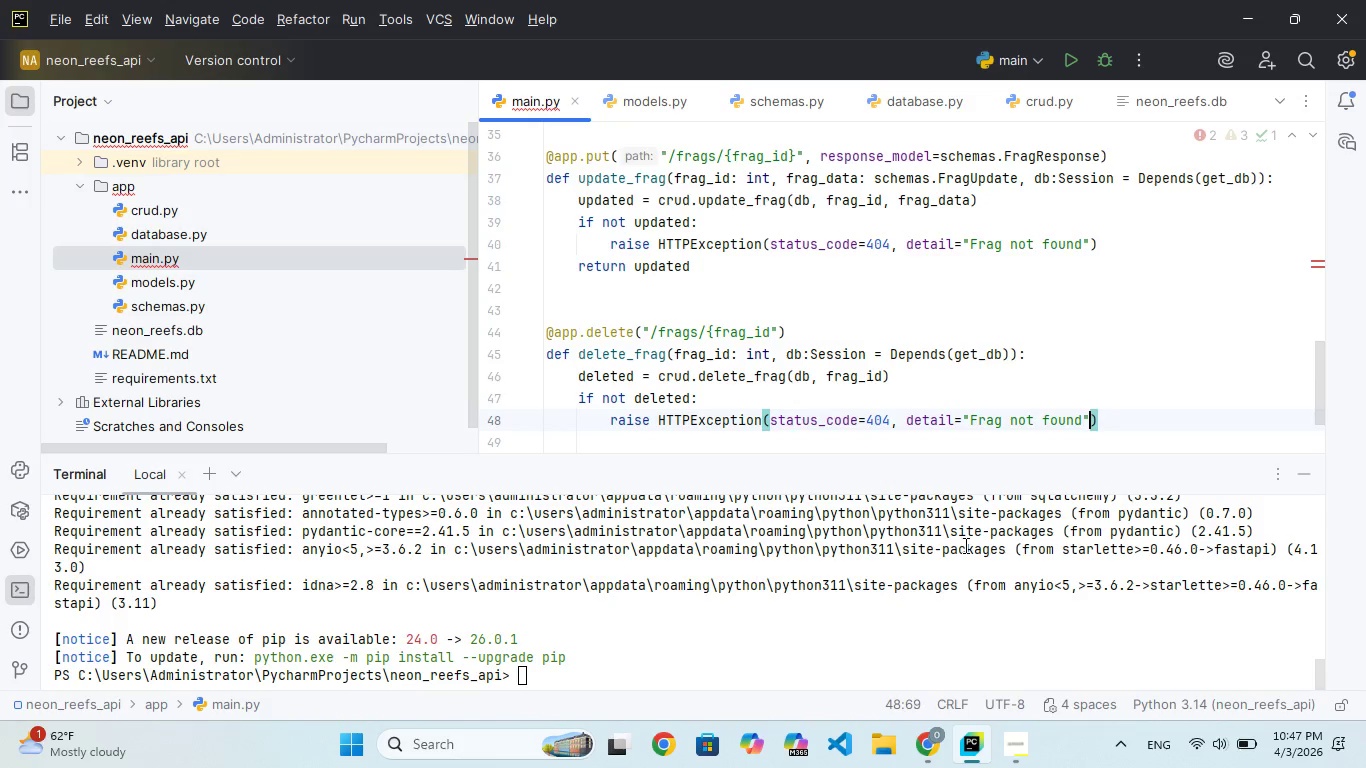 
 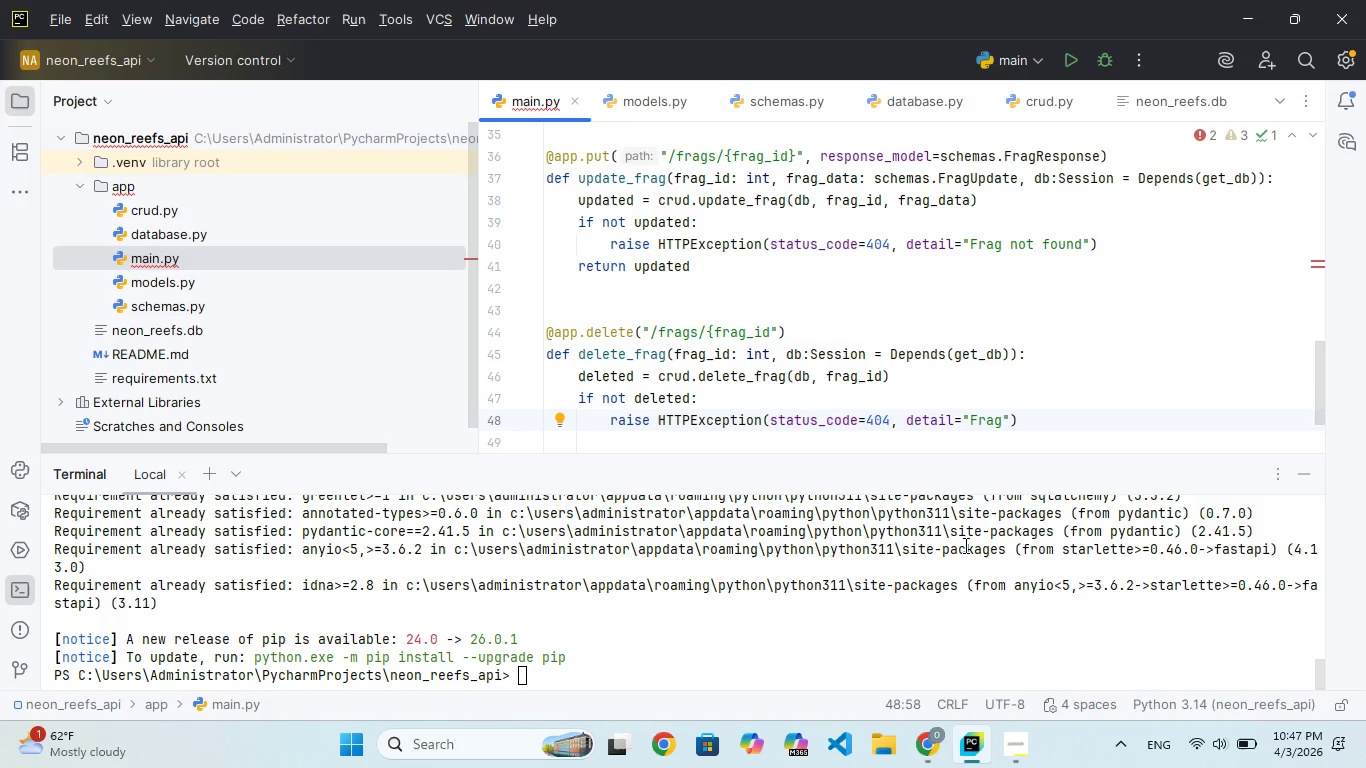 
key(ArrowRight)
 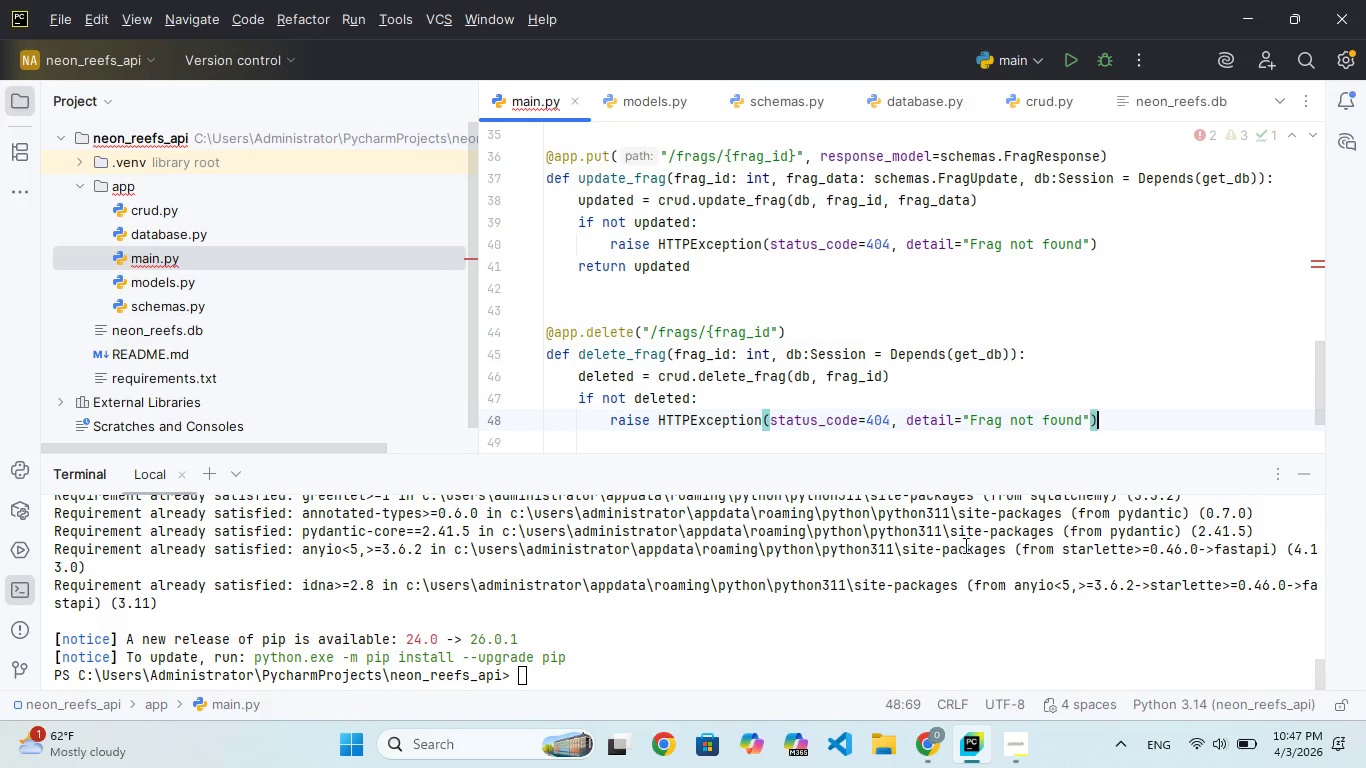 
key(ArrowRight)
 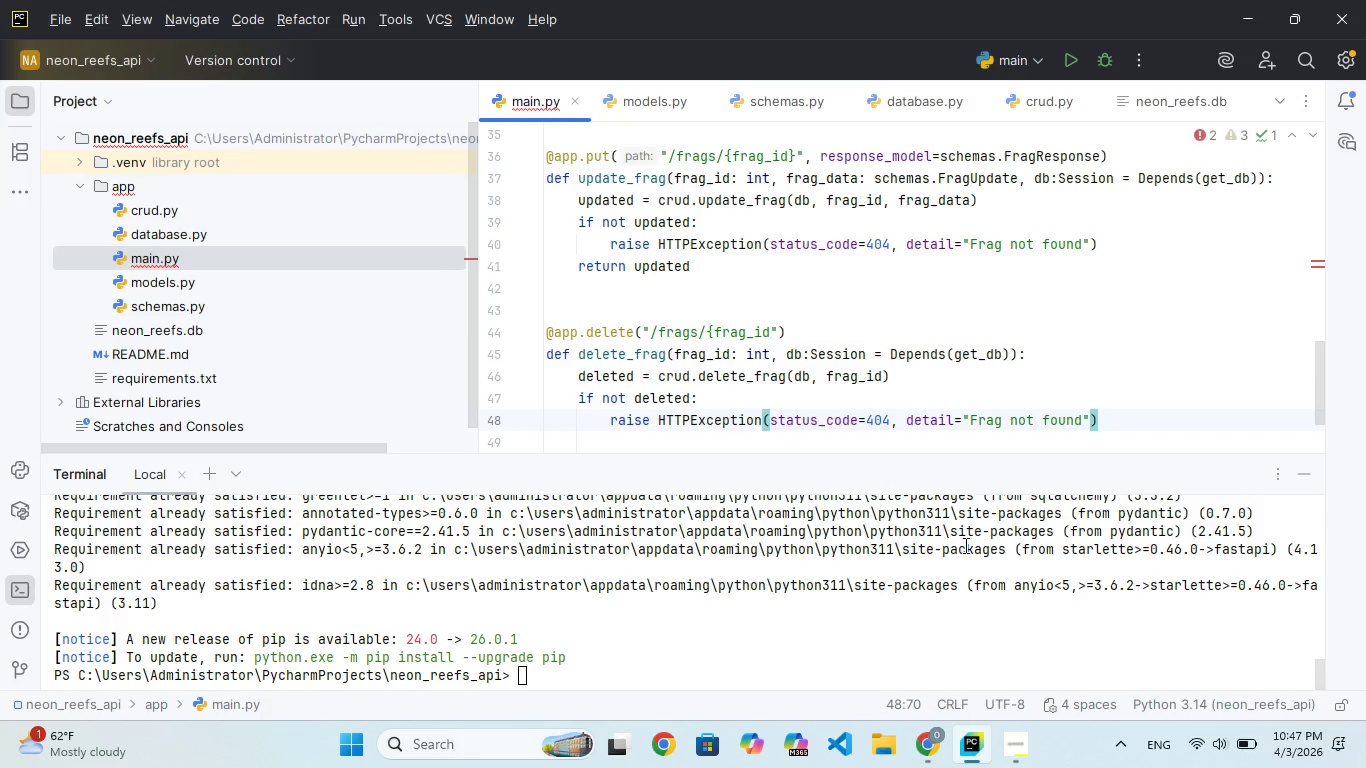 
key(Enter)
 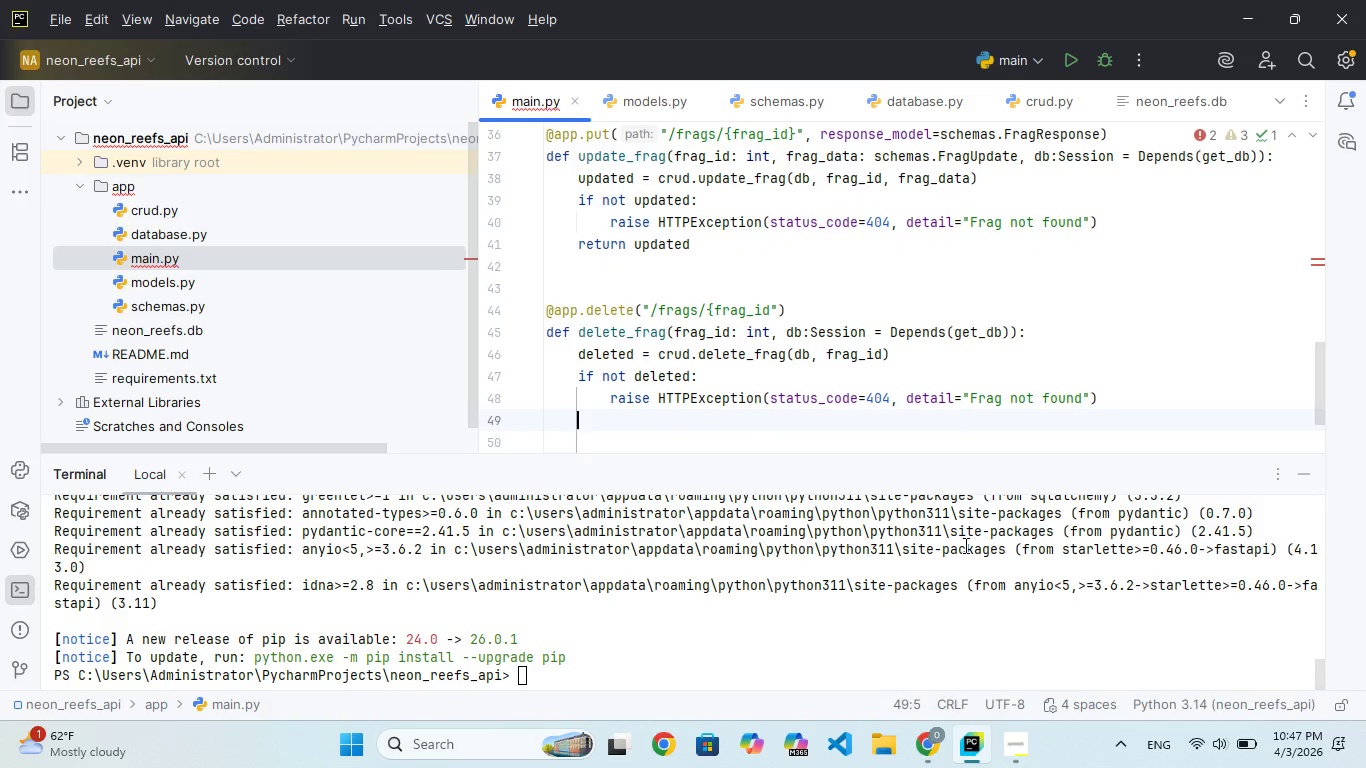 
type(rtur {"message)
 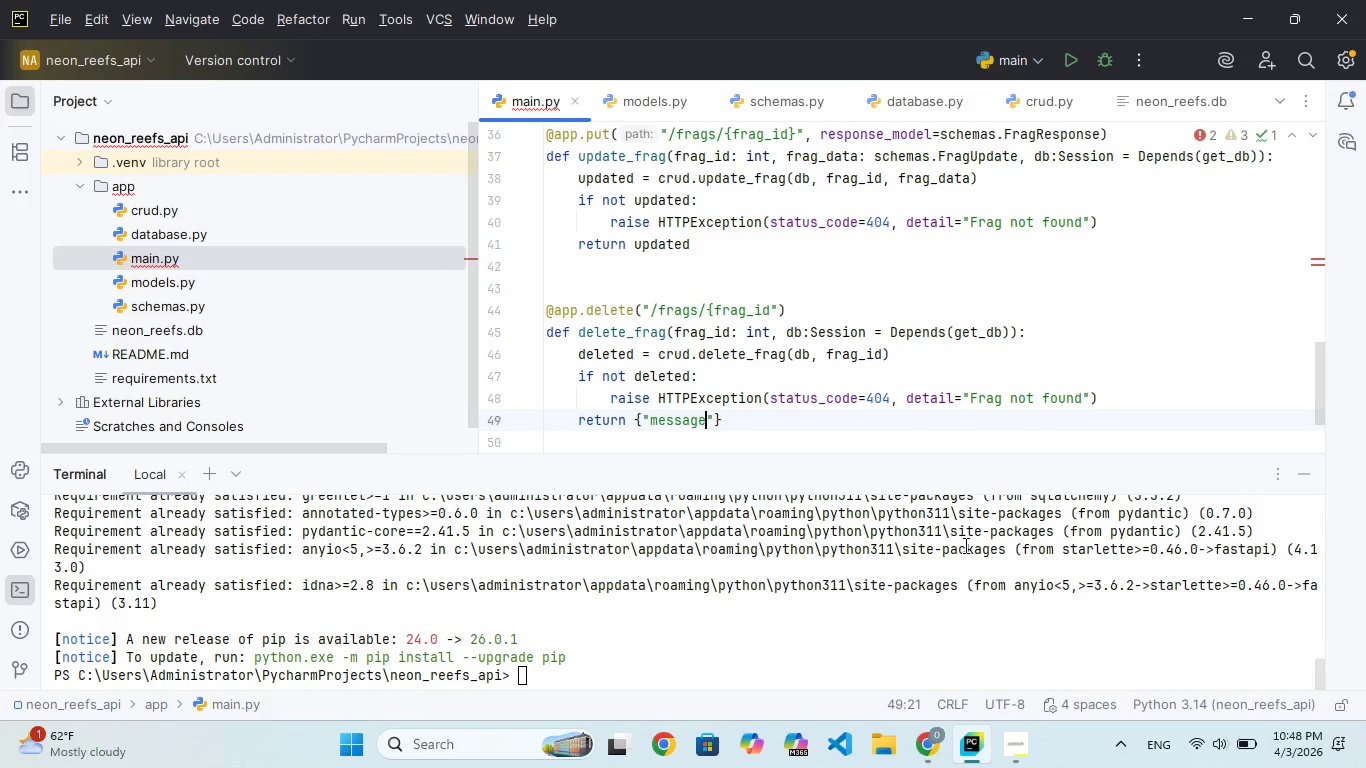 
hold_key(key=N, duration=0.31)
 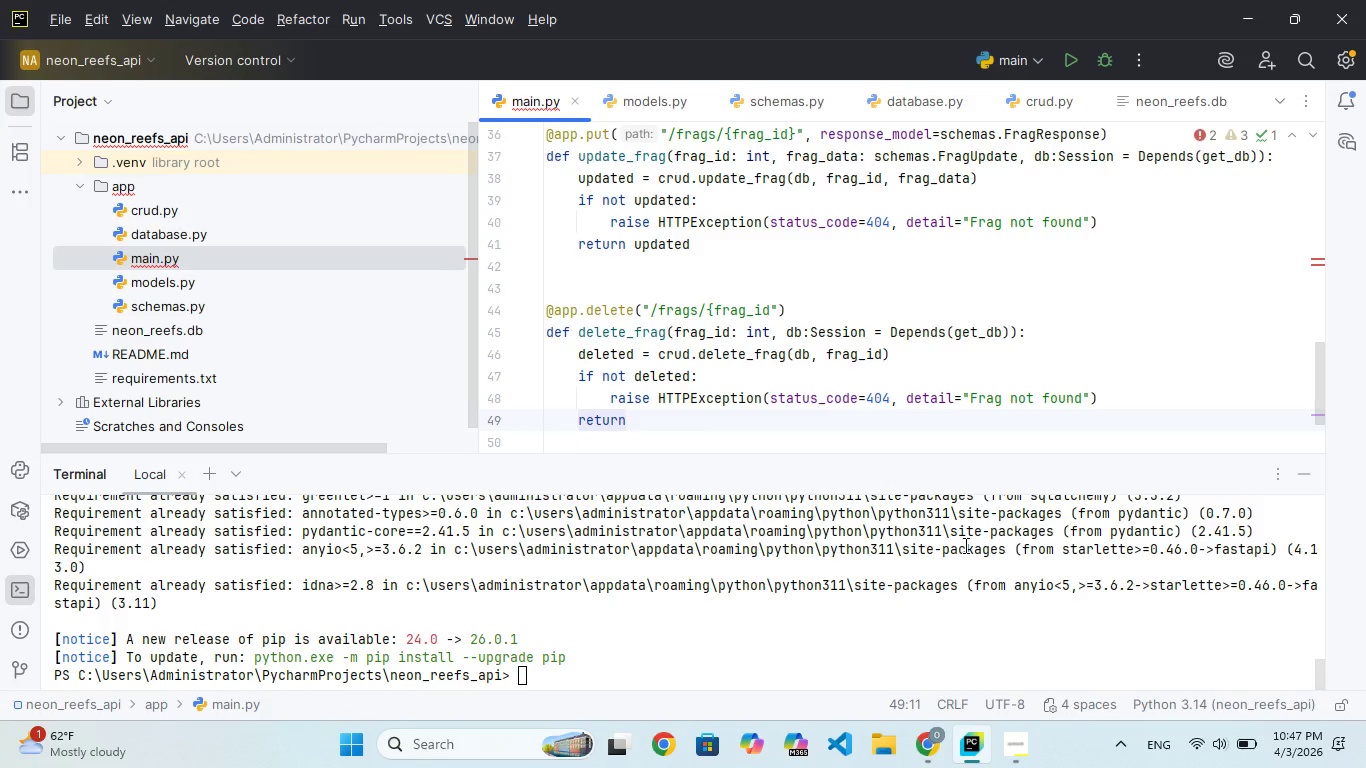 
key(ArrowRight)
 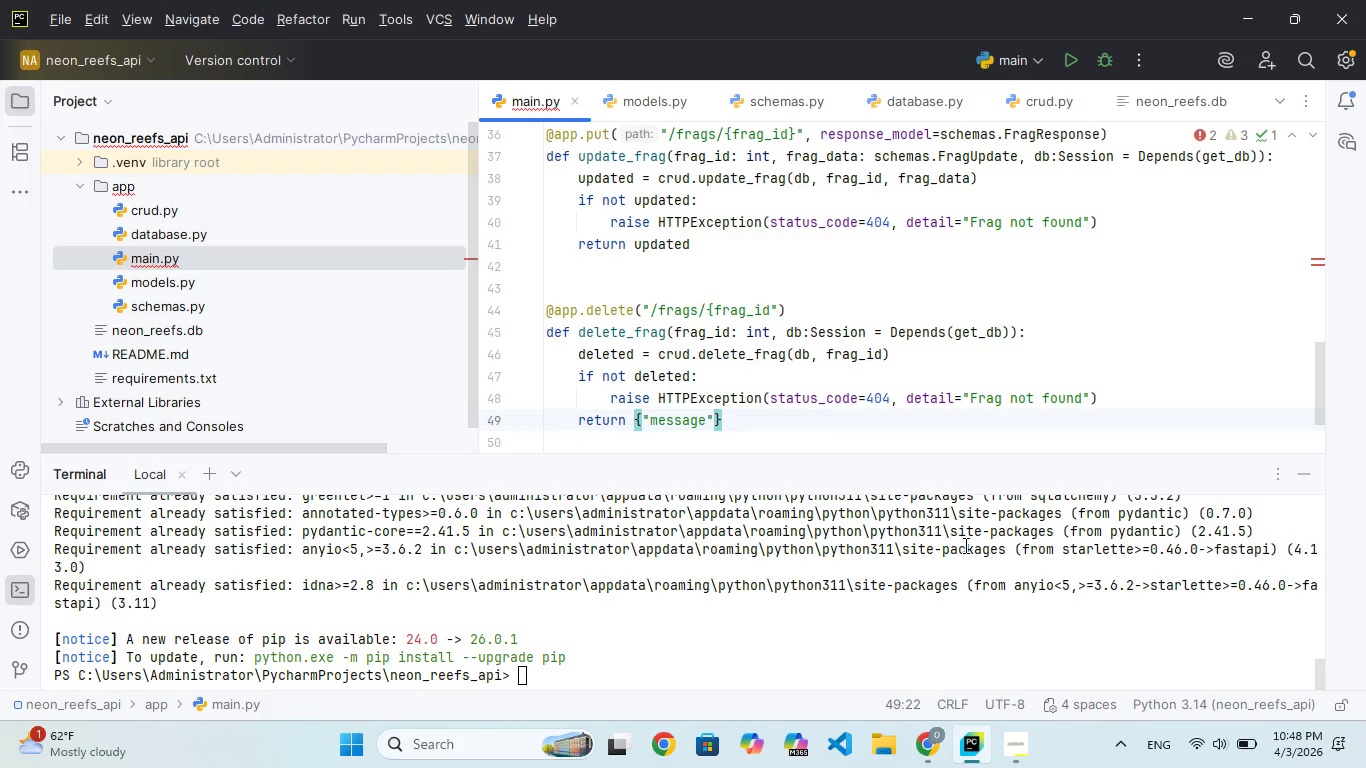 
type(: "Frag deleted successfully)
 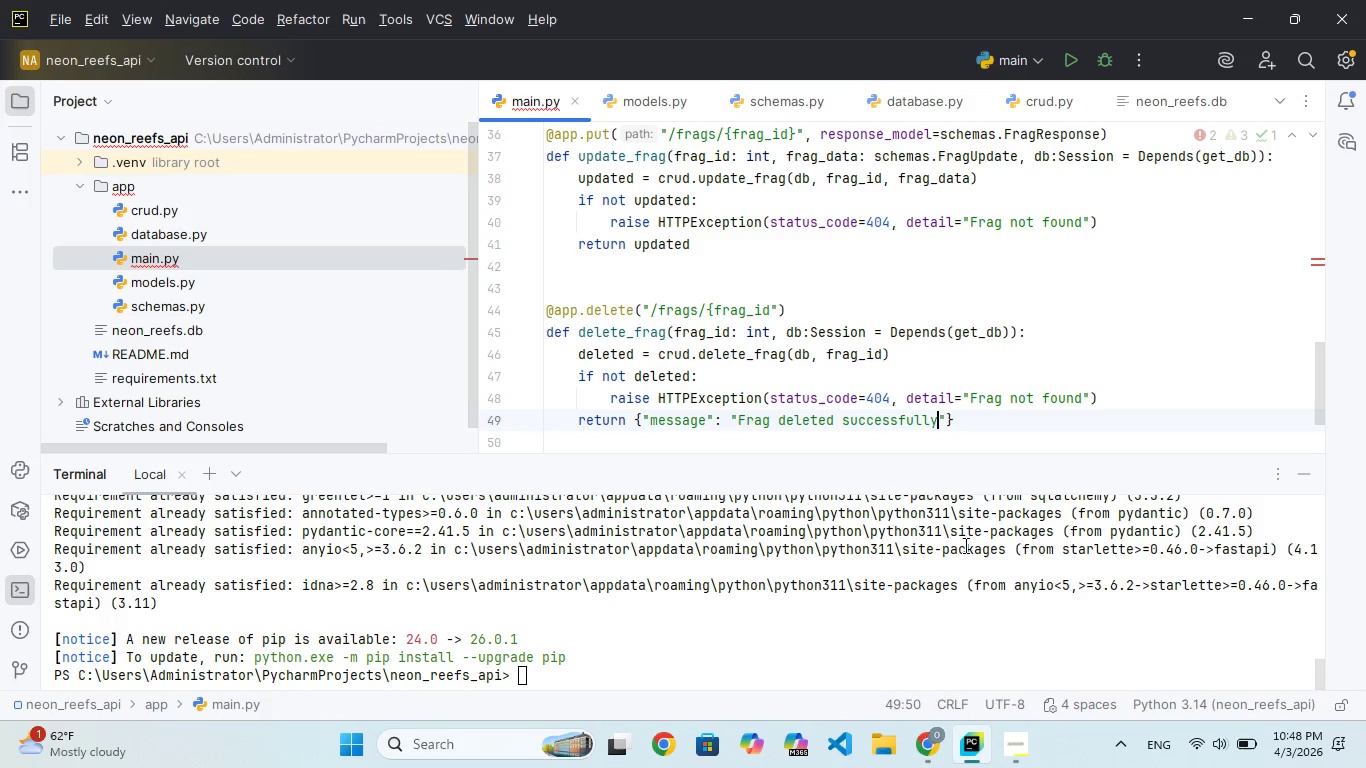 
key(ArrowRight)
 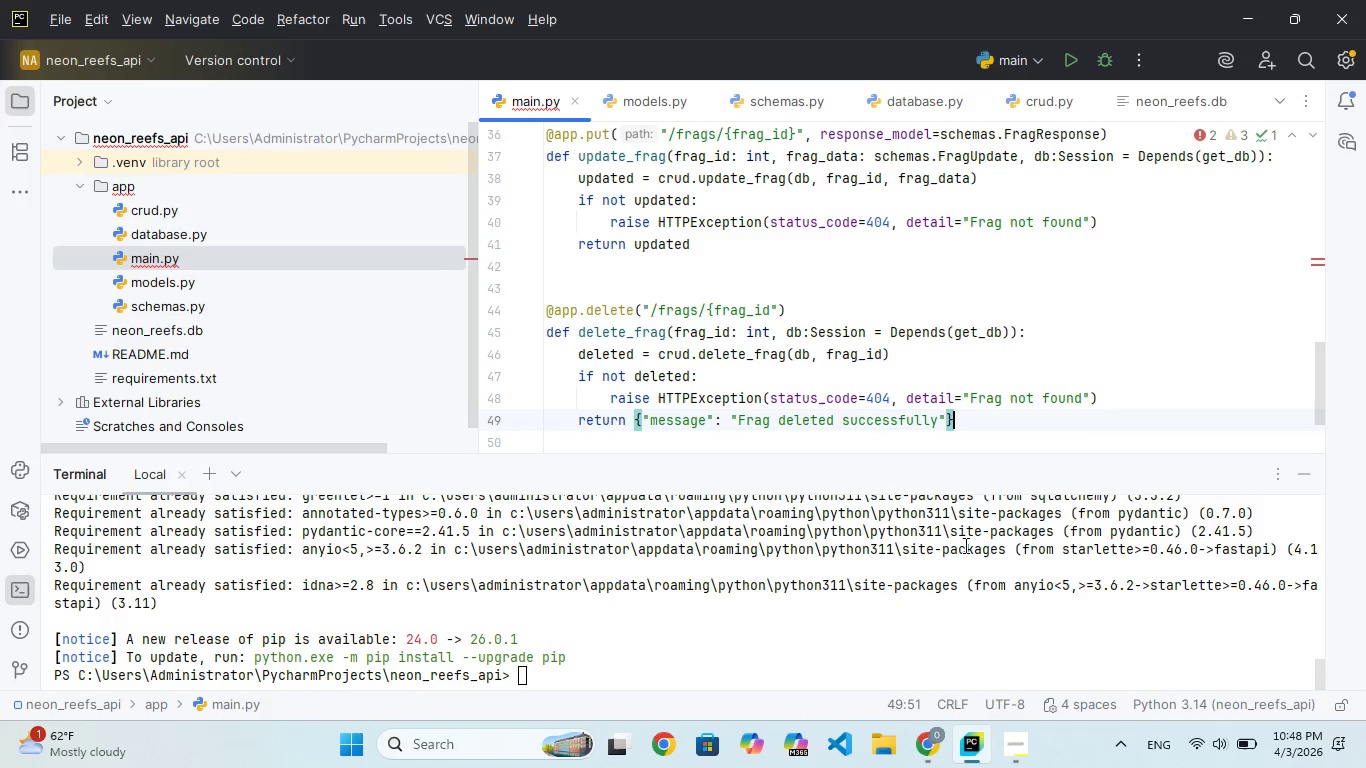 
key(ArrowRight)
 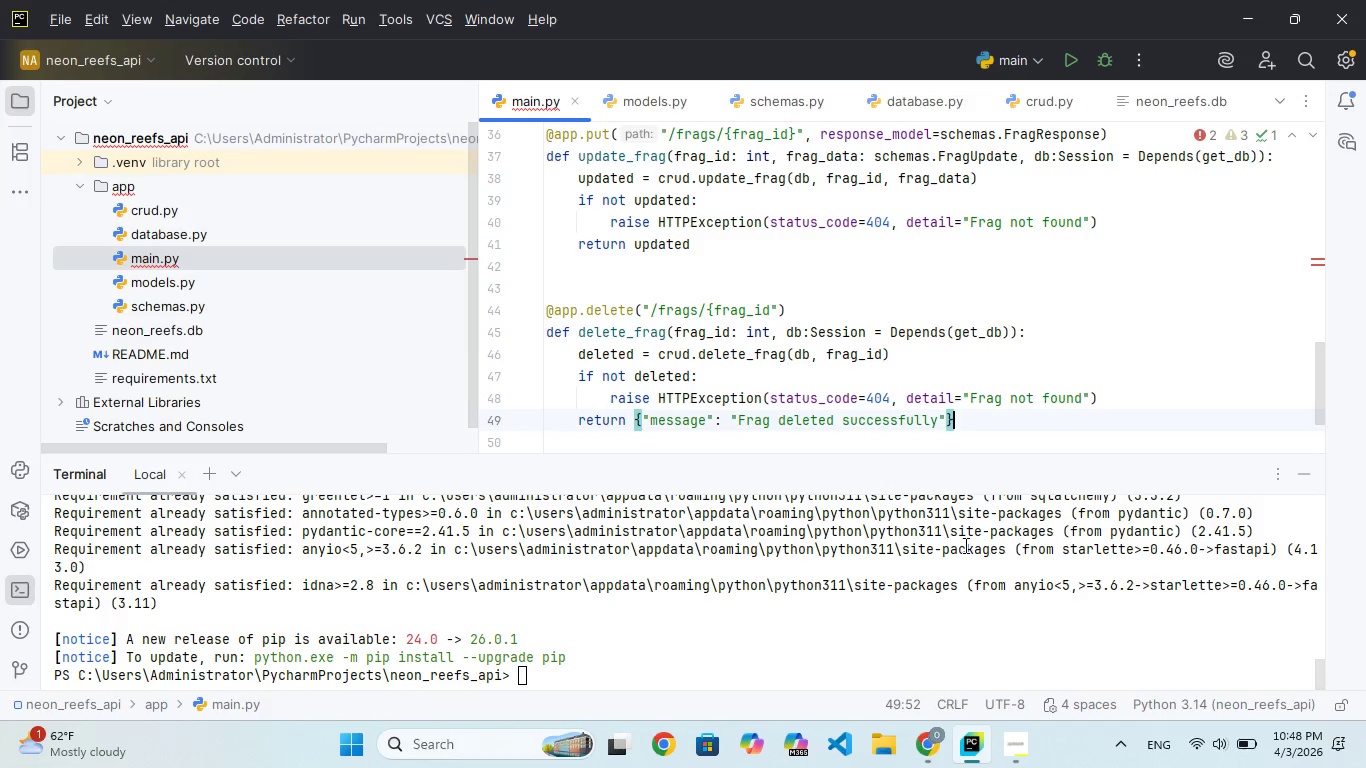 
key(Enter)
 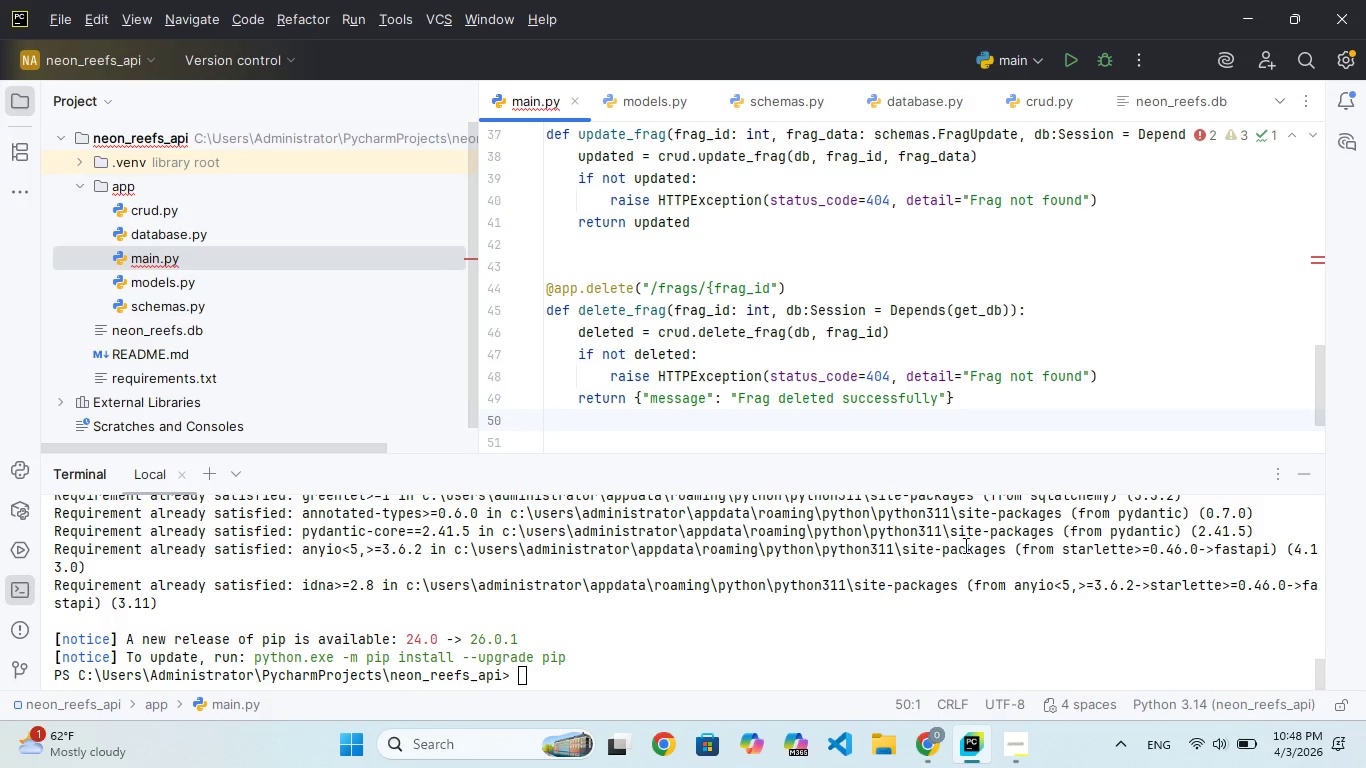 
scroll: coordinate [875, 322], scroll_direction: up, amount: 82.0
 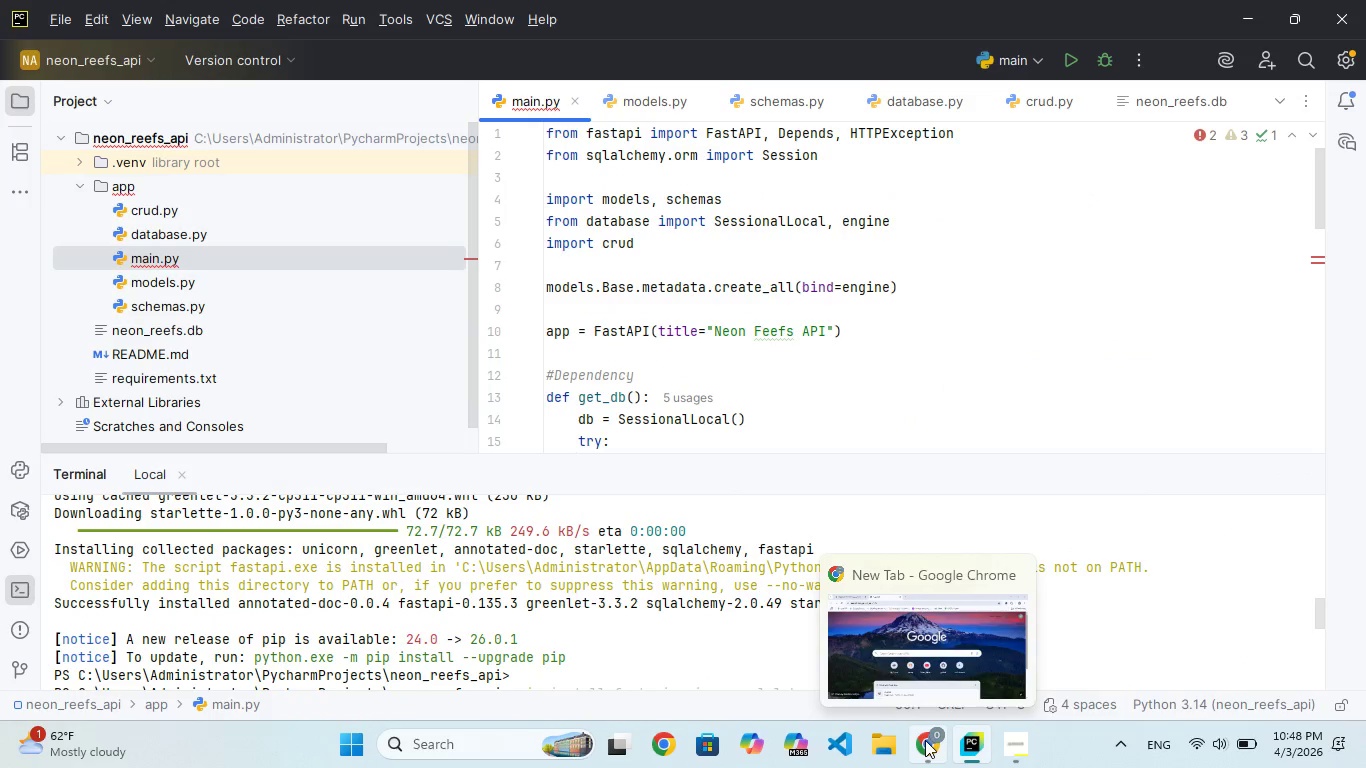 
left_click([925, 740])
 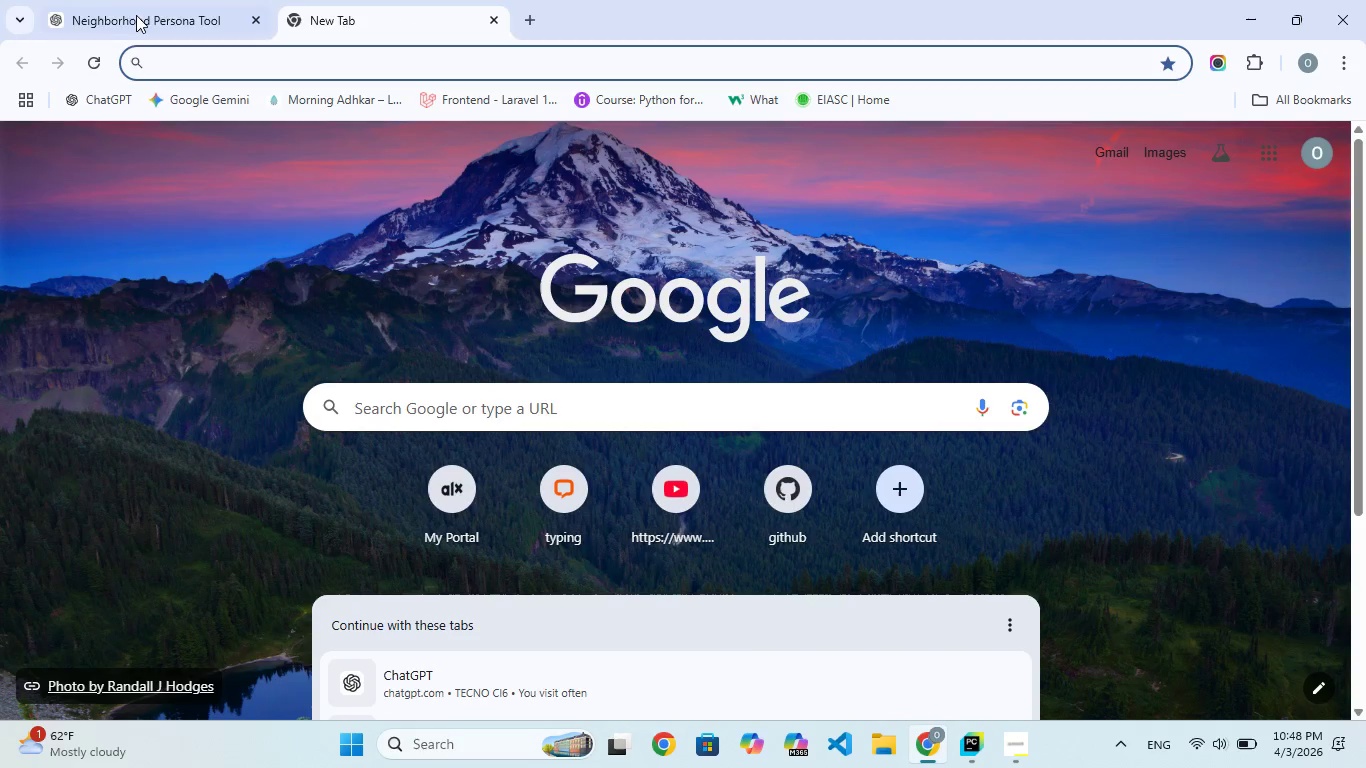 
left_click([101, 17])
 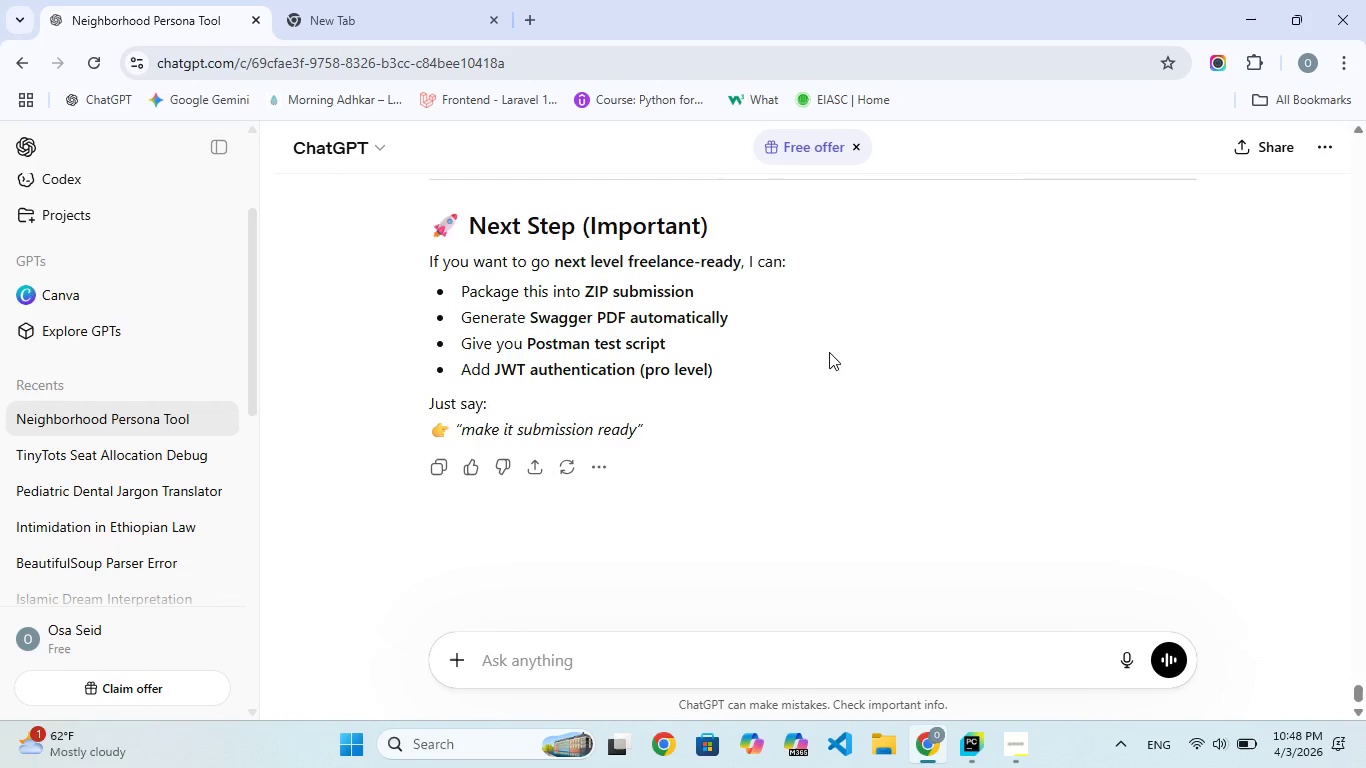 
scroll: coordinate [917, 92], scroll_direction: up, amount: 18.0
 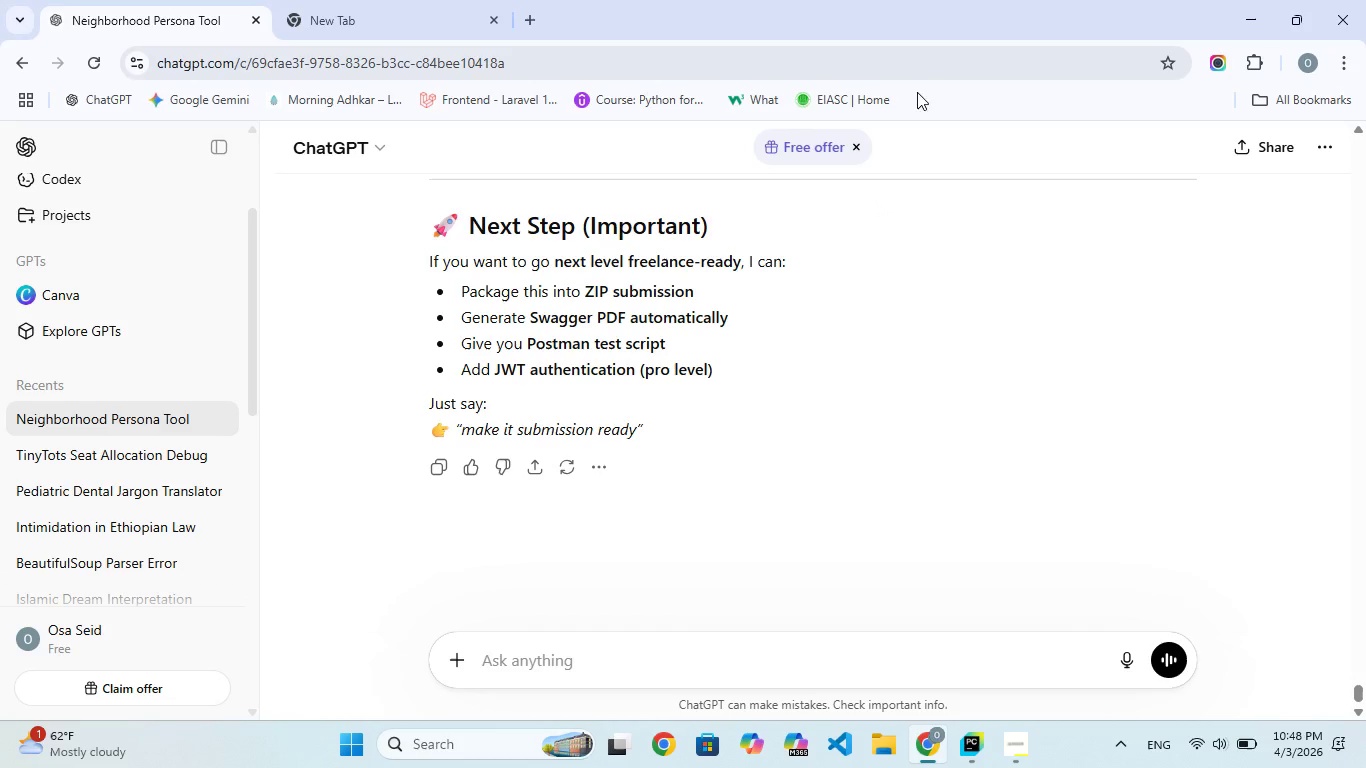 
scroll: coordinate [570, 504], scroll_direction: down, amount: 20.0
 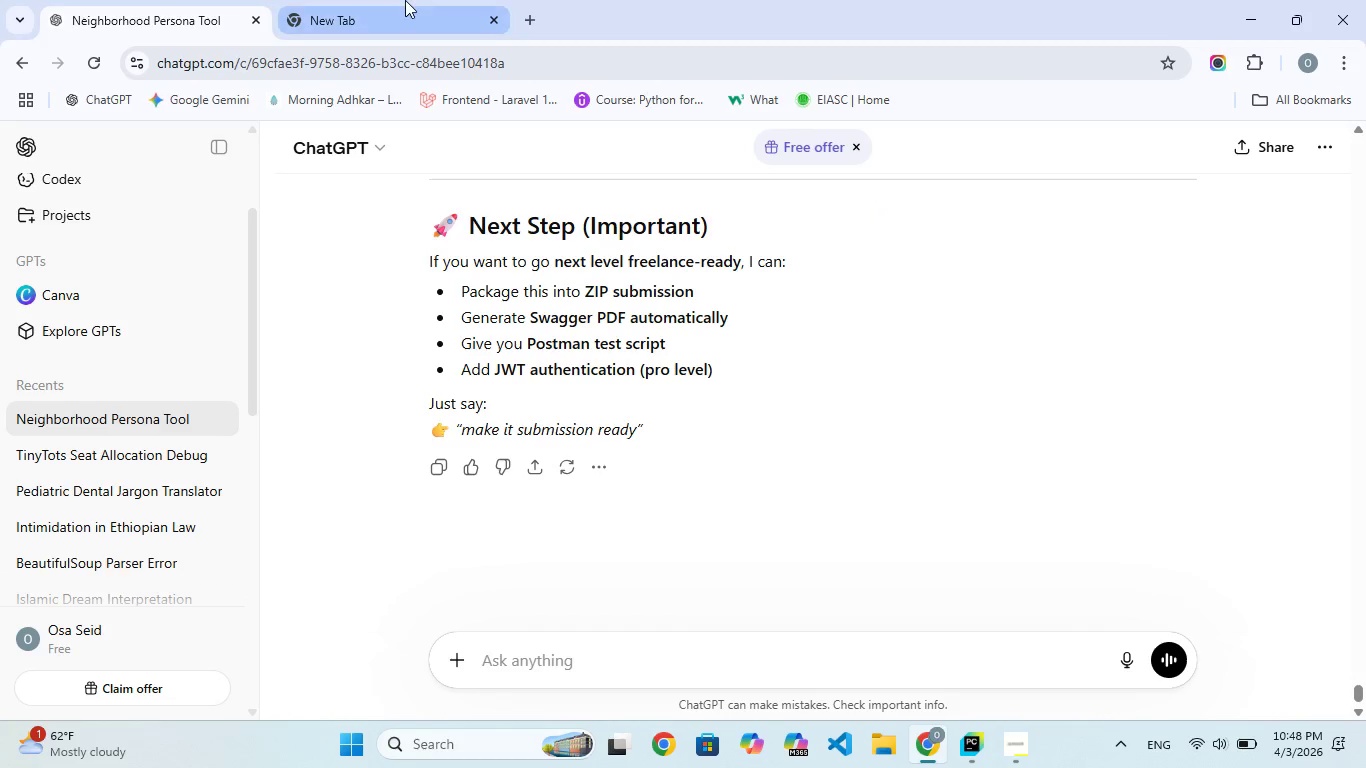 
left_click([405, 0])
 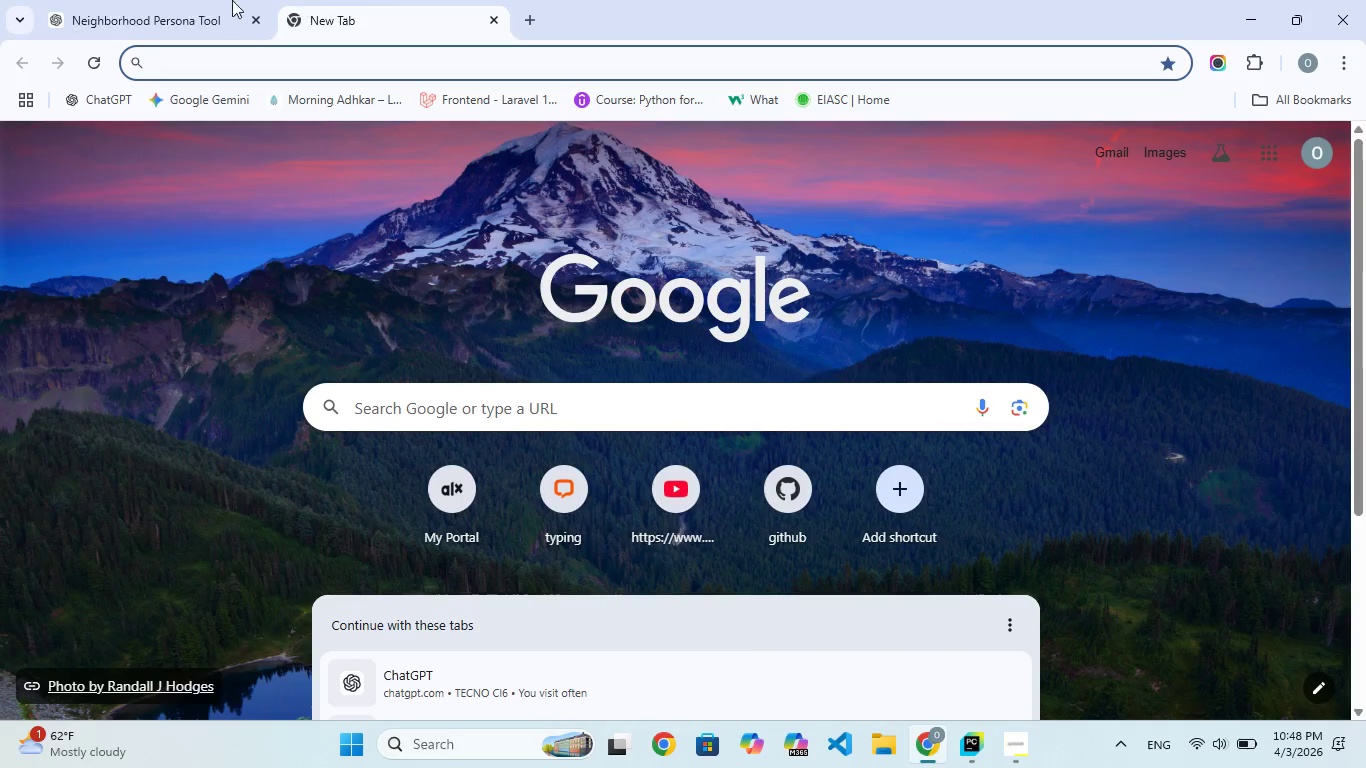 
left_click([176, 0])
 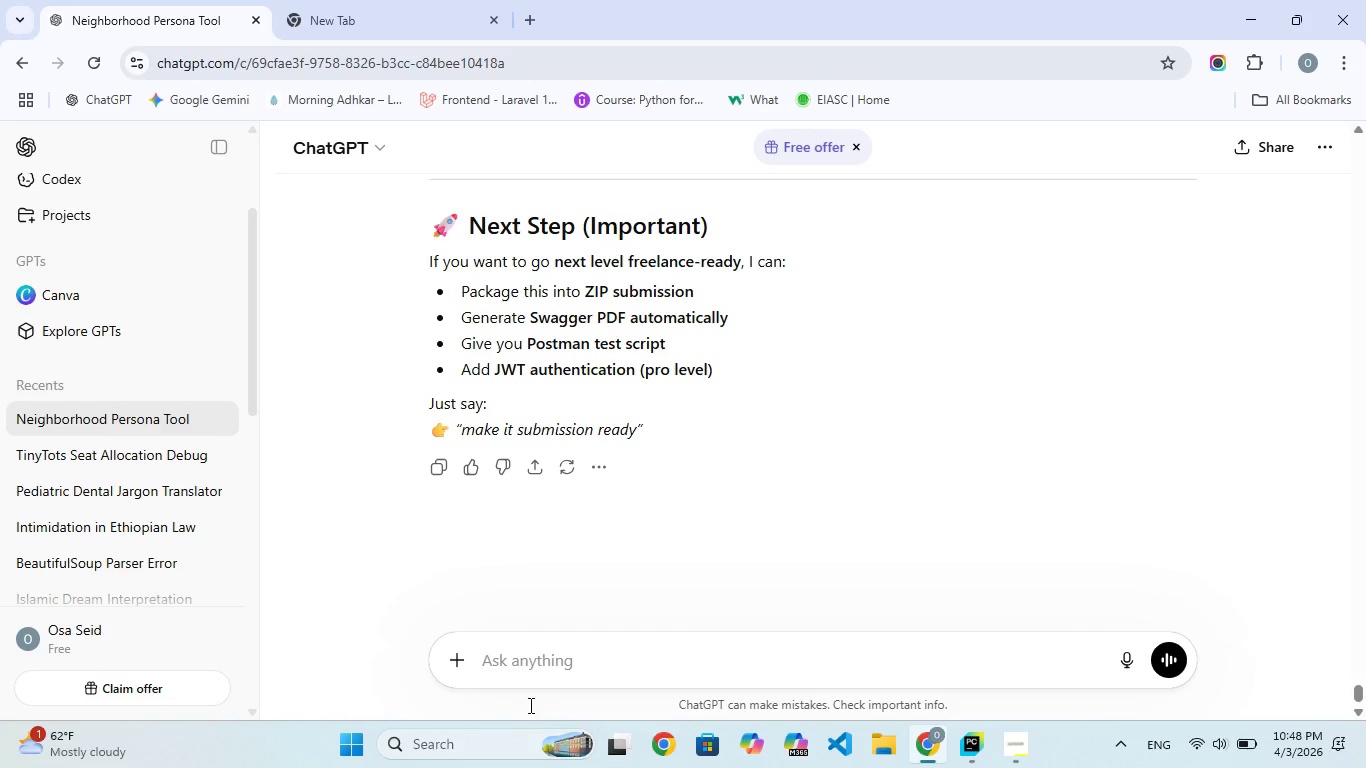 
middle_click([811, 526])
 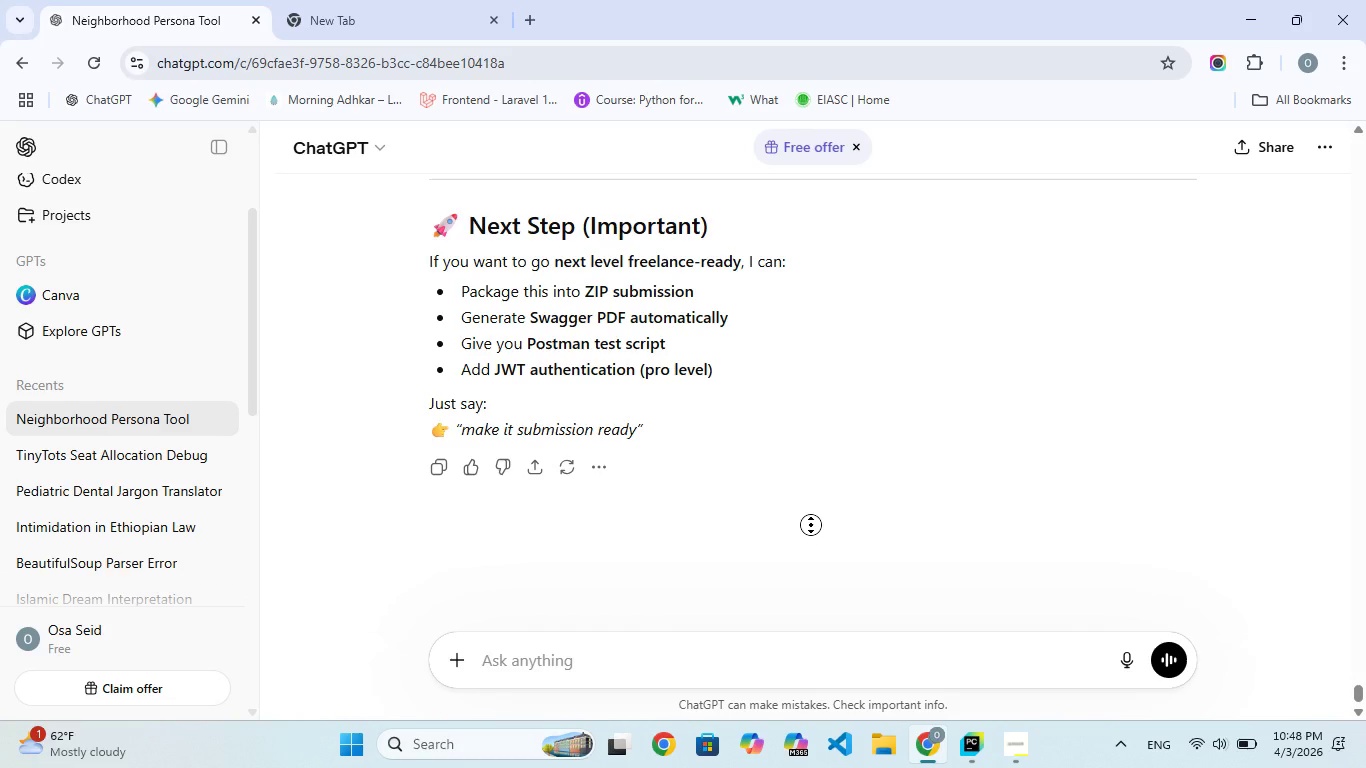 
scroll: coordinate [727, 554], scroll_direction: down, amount: 5.0
 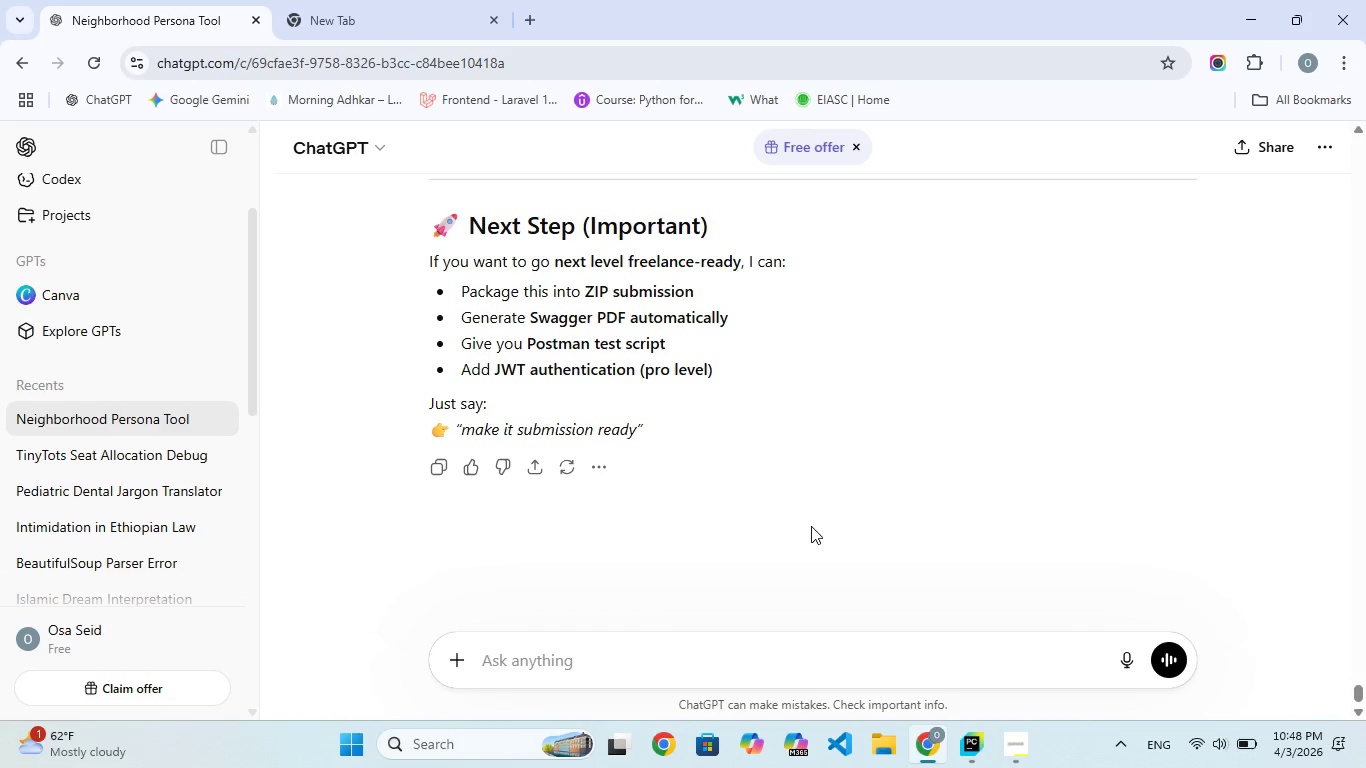 
left_click([811, 525])
 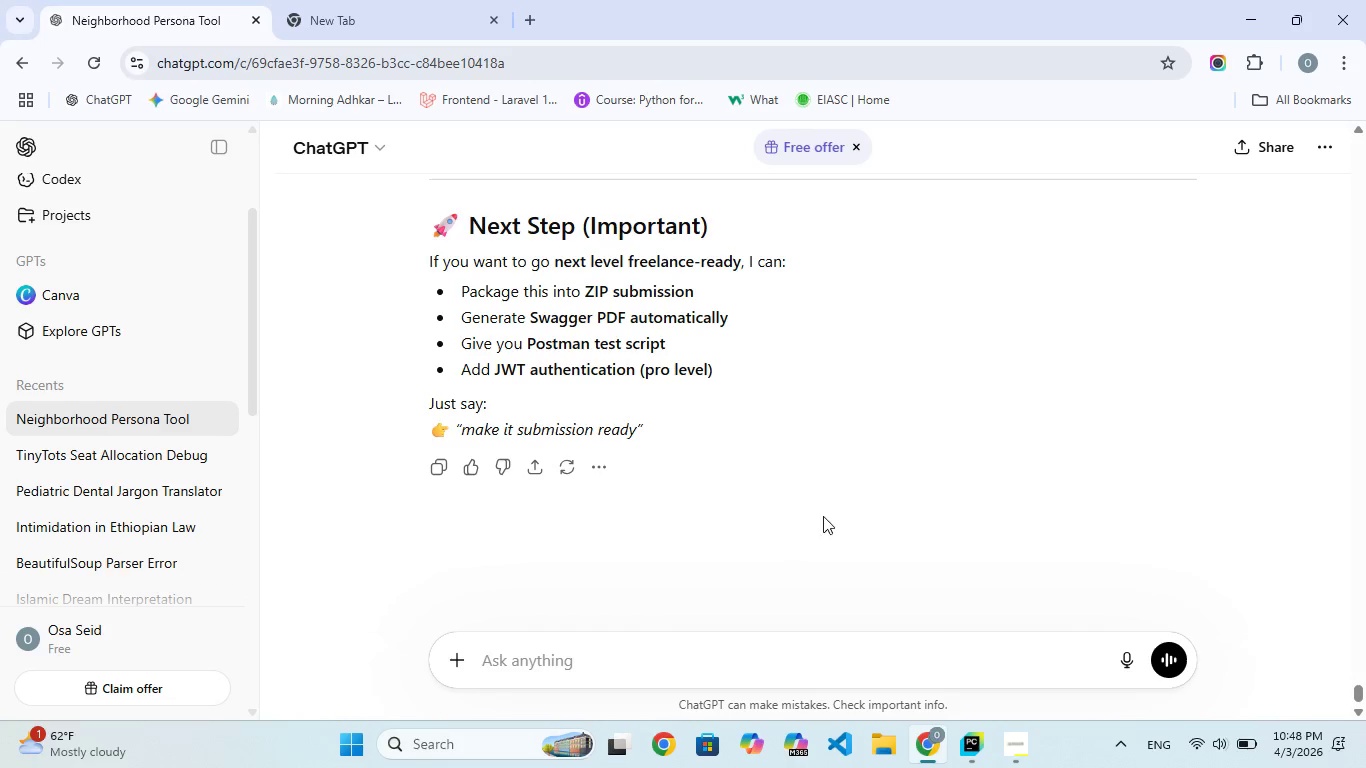 
scroll: coordinate [831, 526], scroll_direction: down, amount: 1.0
 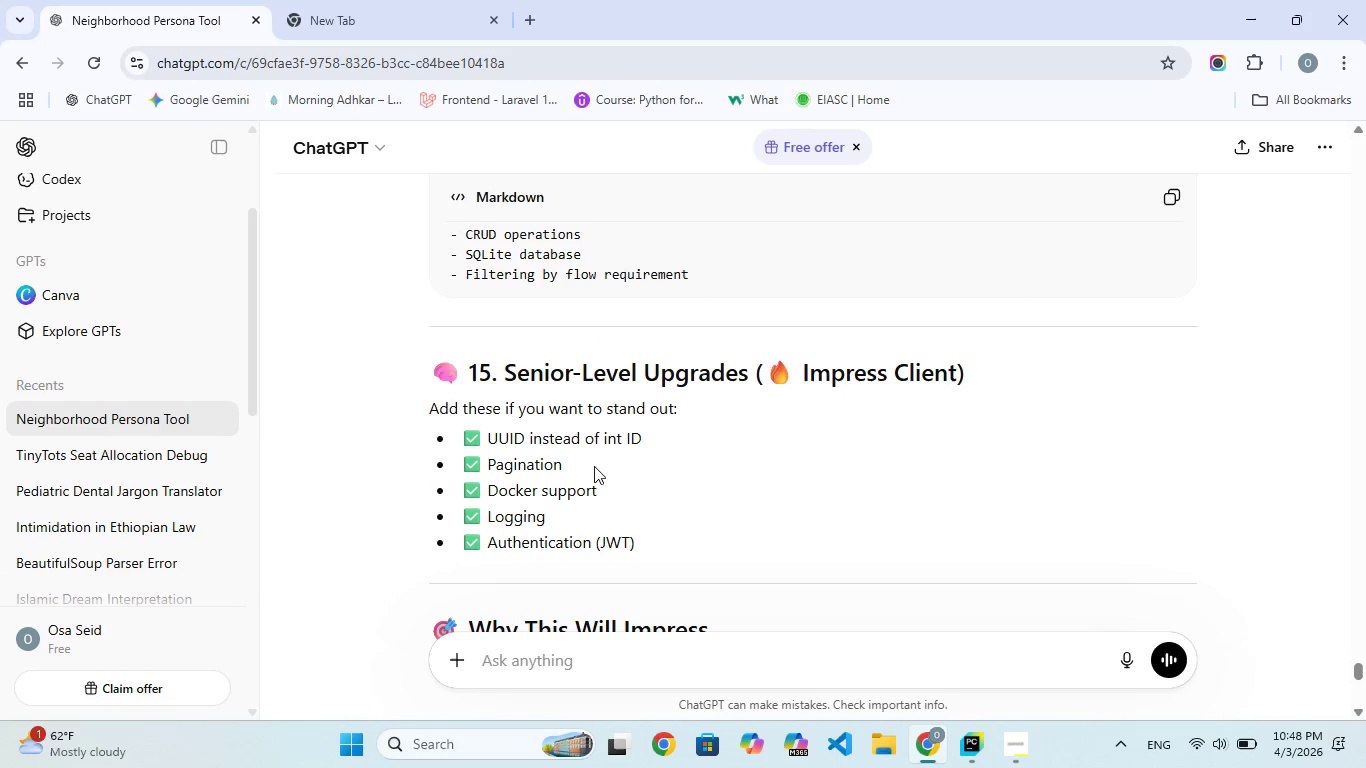 
scroll: coordinate [707, 502], scroll_direction: up, amount: 16.0
 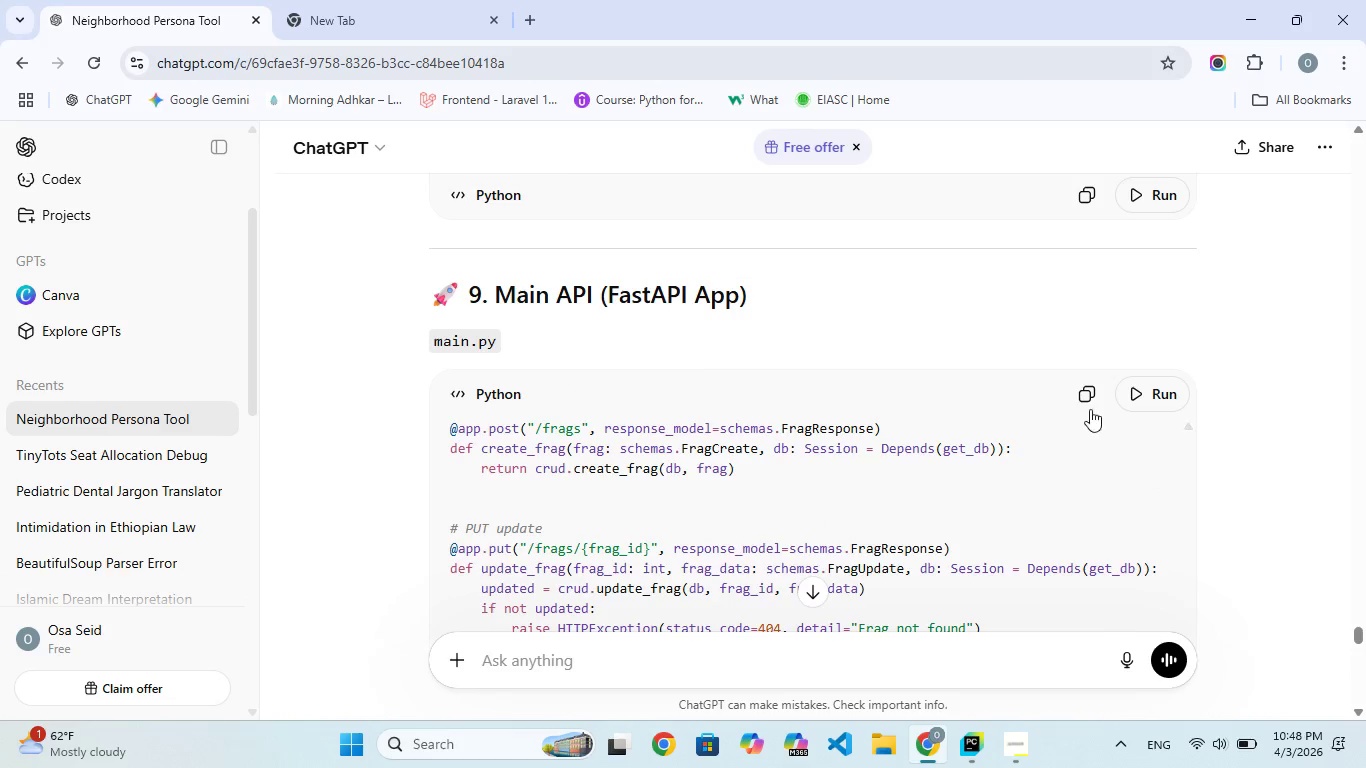 
left_click([1092, 407])
 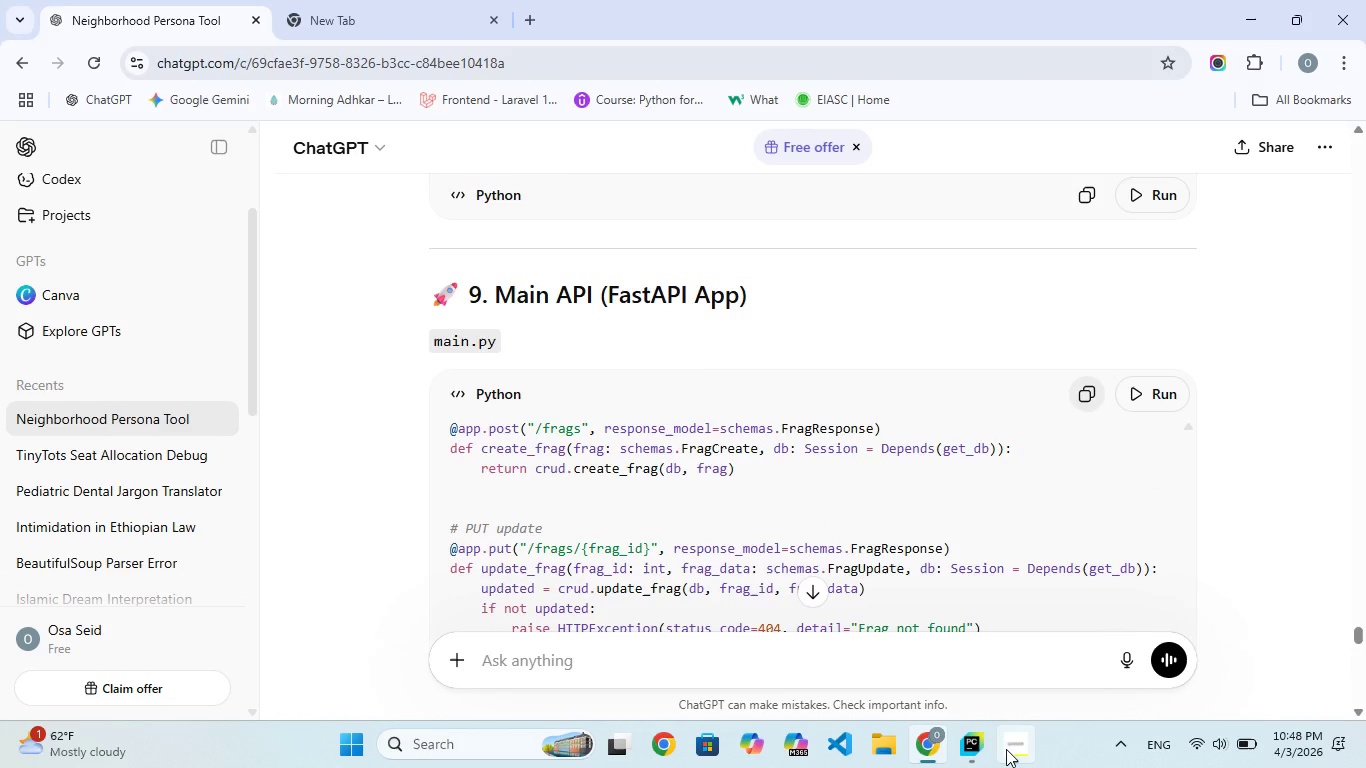 
left_click([965, 744])
 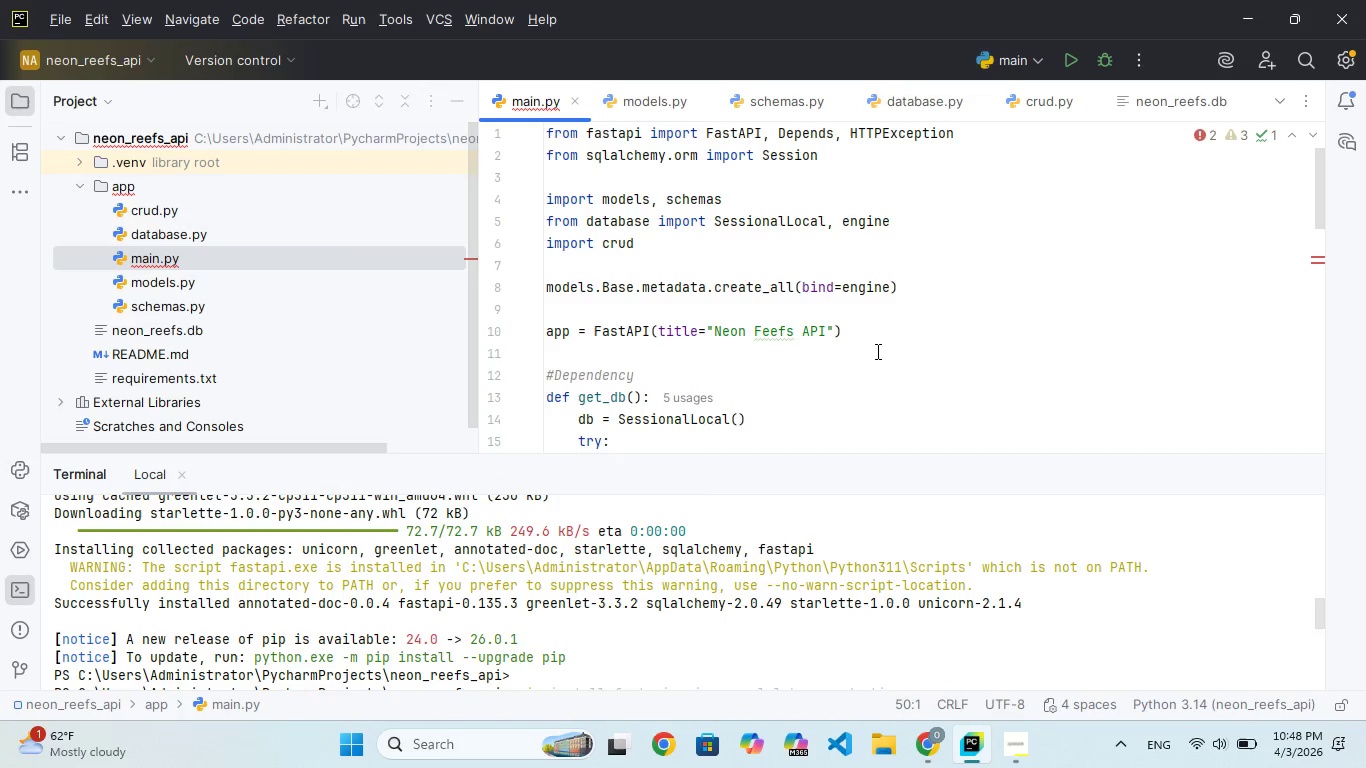 
left_click([903, 371])
 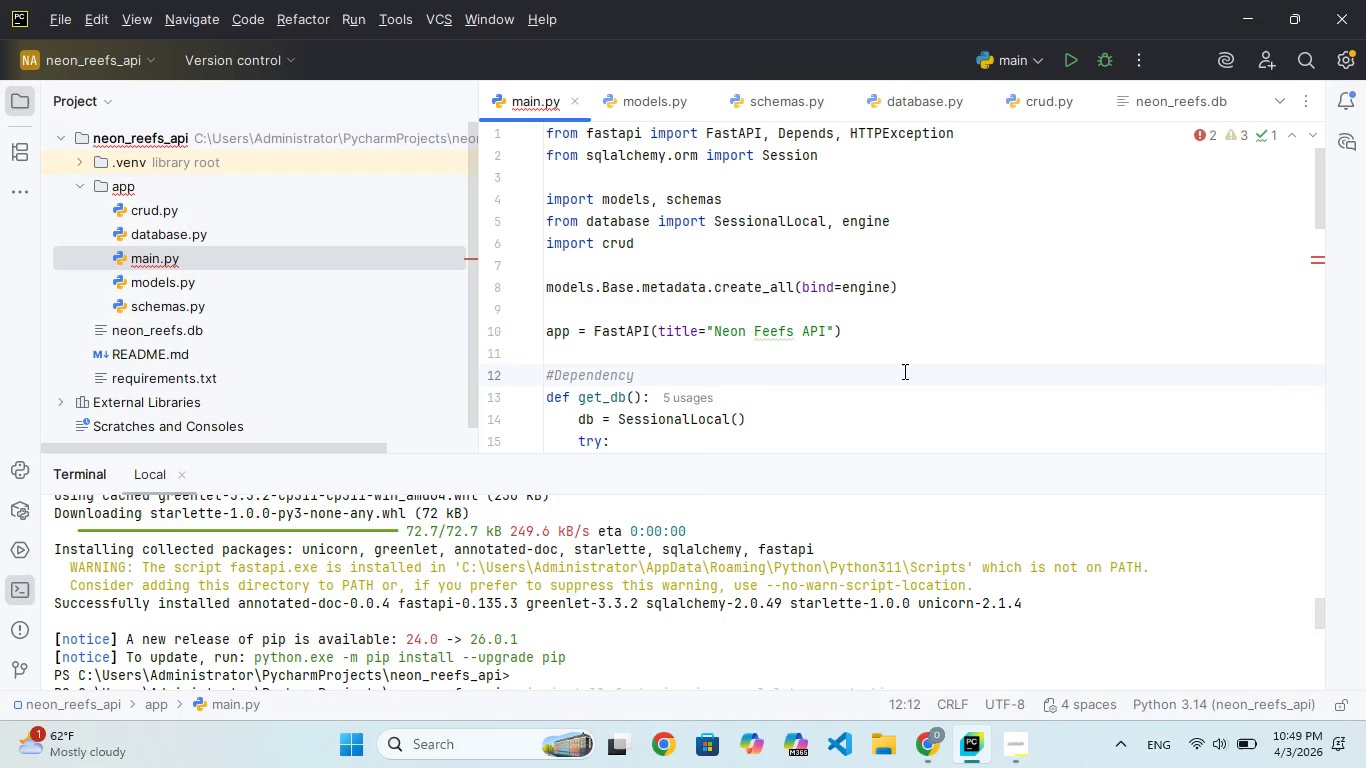 
key(Control+A)
 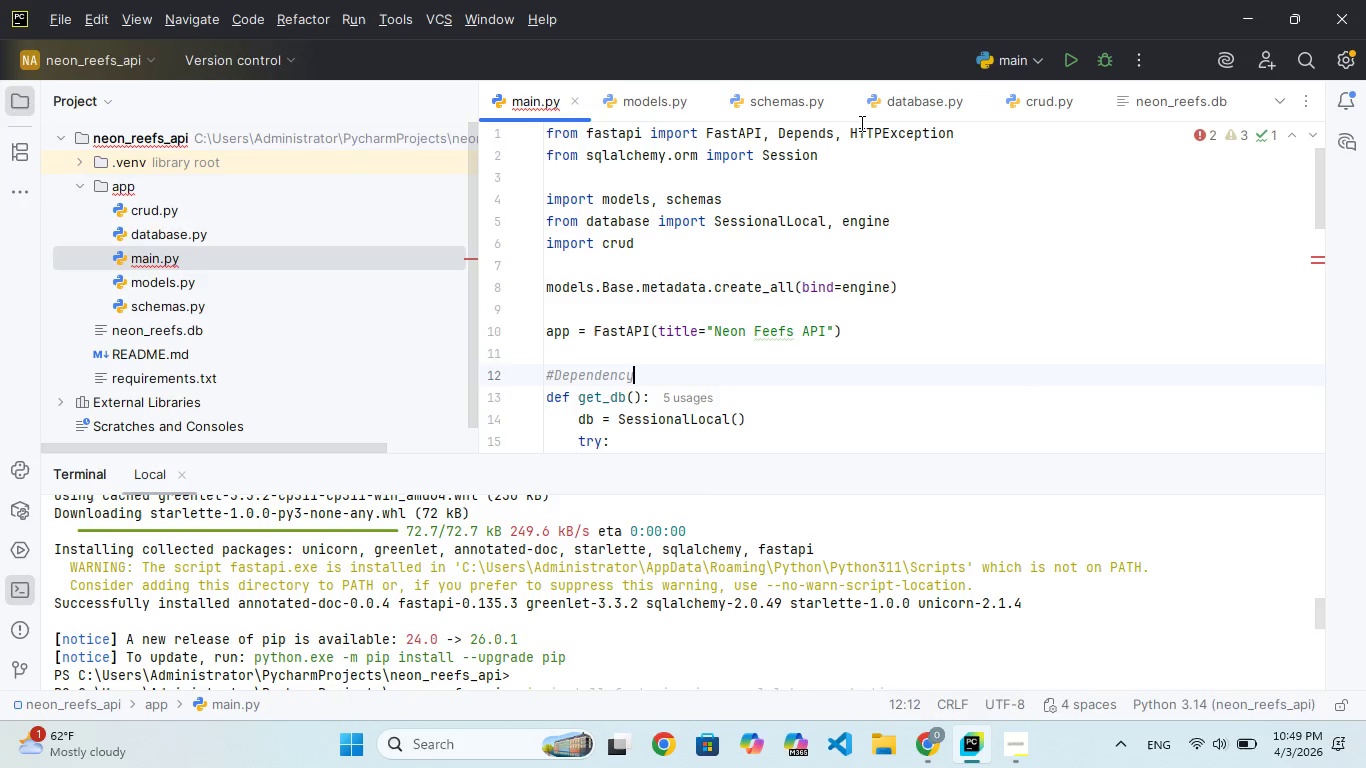 
left_click([871, 310])
 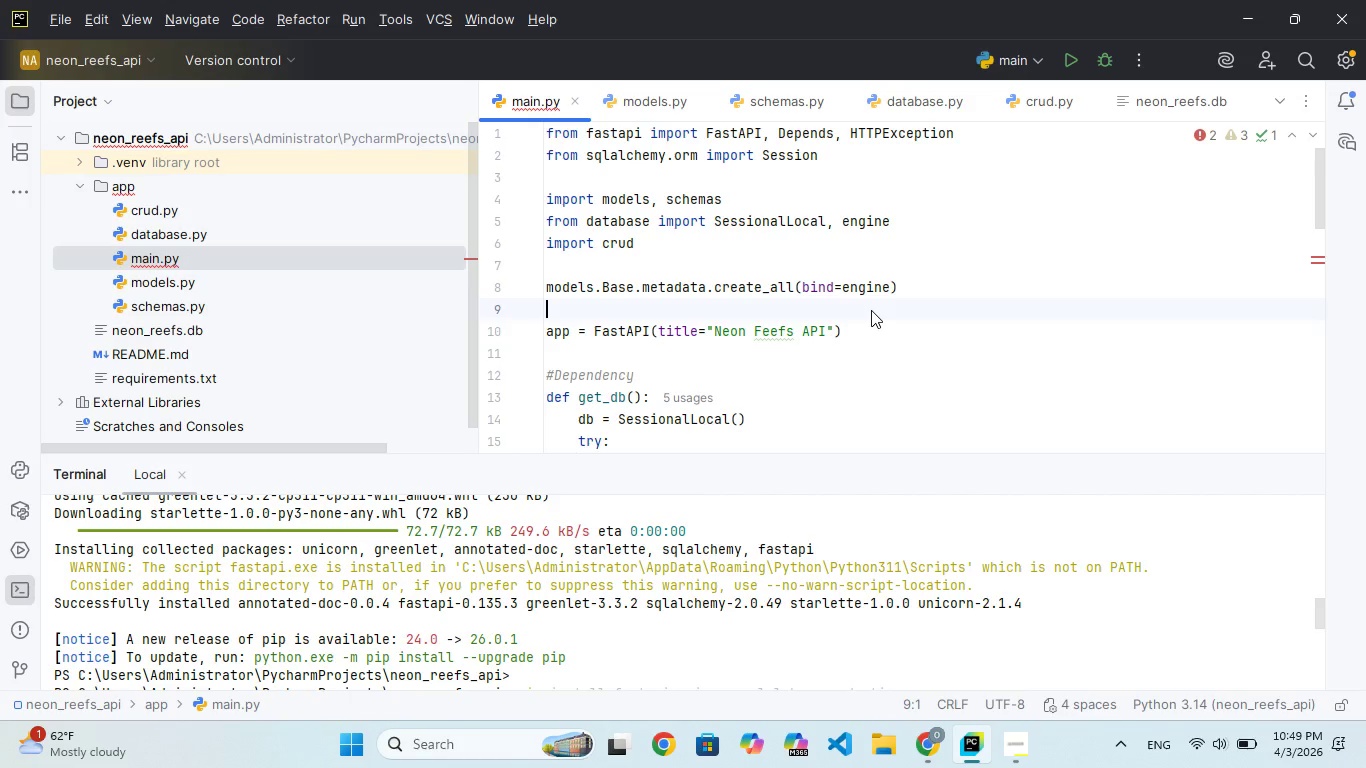 
wait(13.19)
 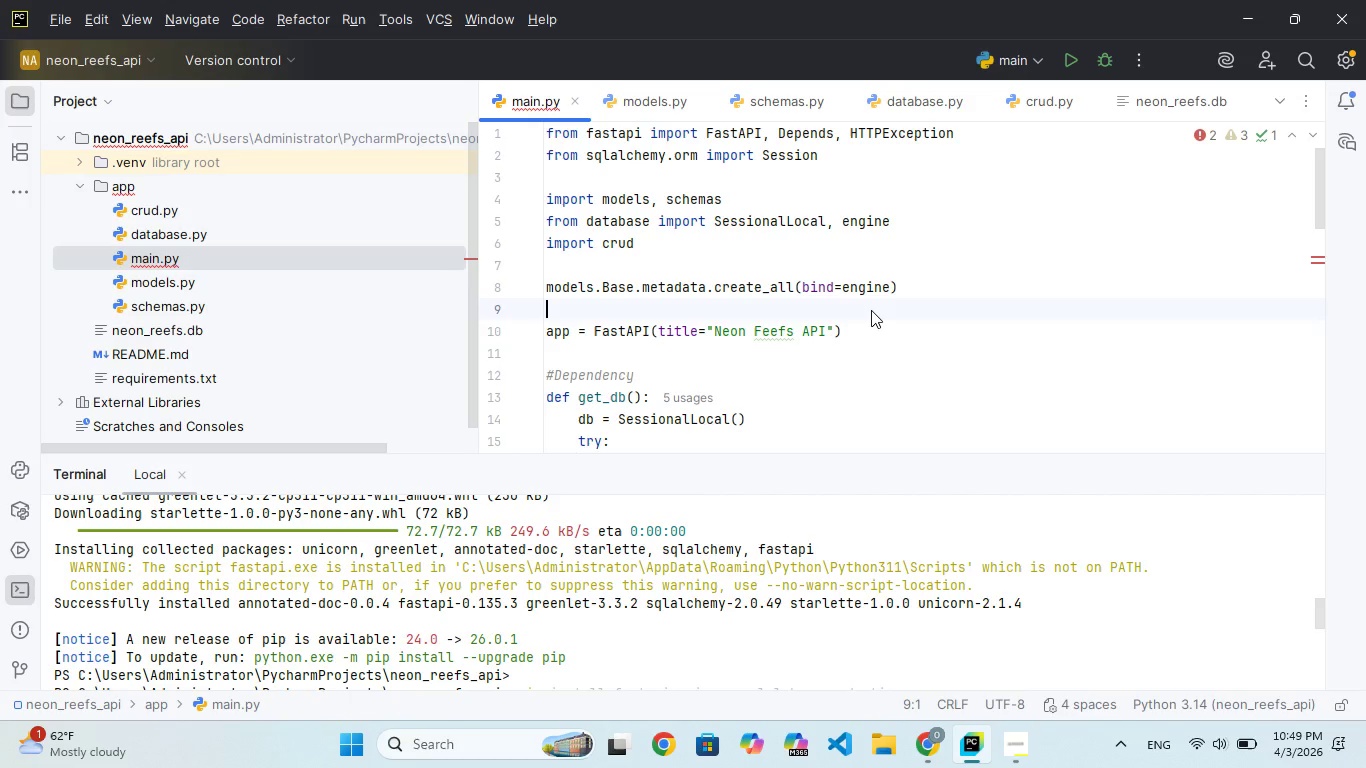 
key(Control+A)
 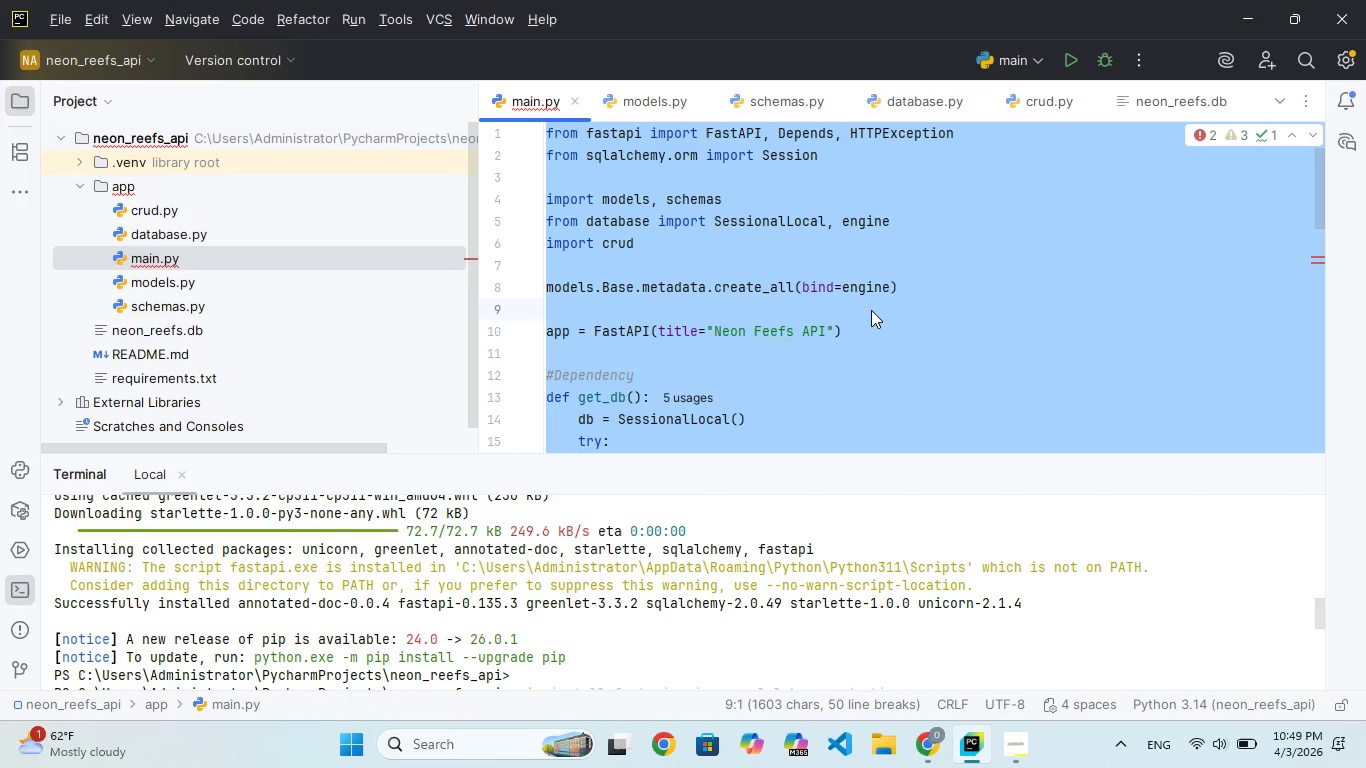 
key(Control+V)
 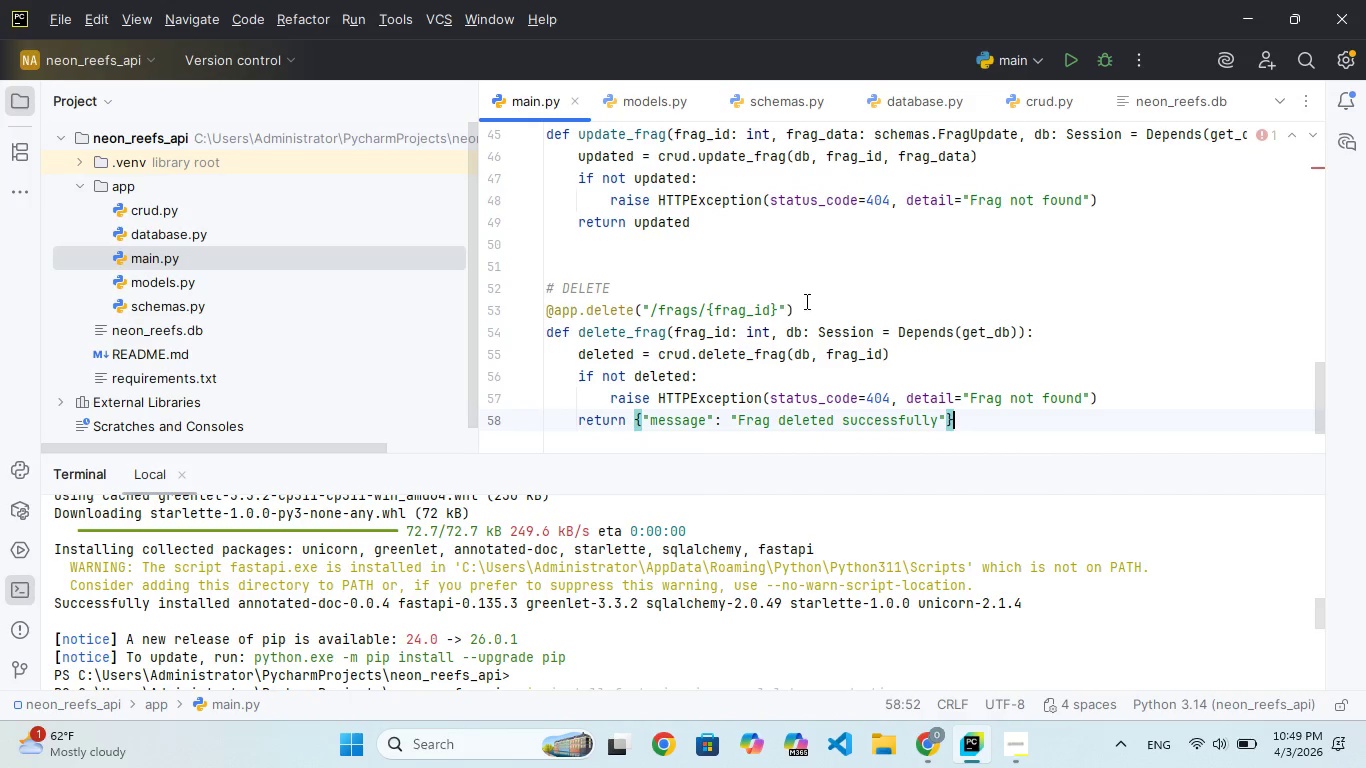 
scroll: coordinate [900, 279], scroll_direction: up, amount: 53.0
 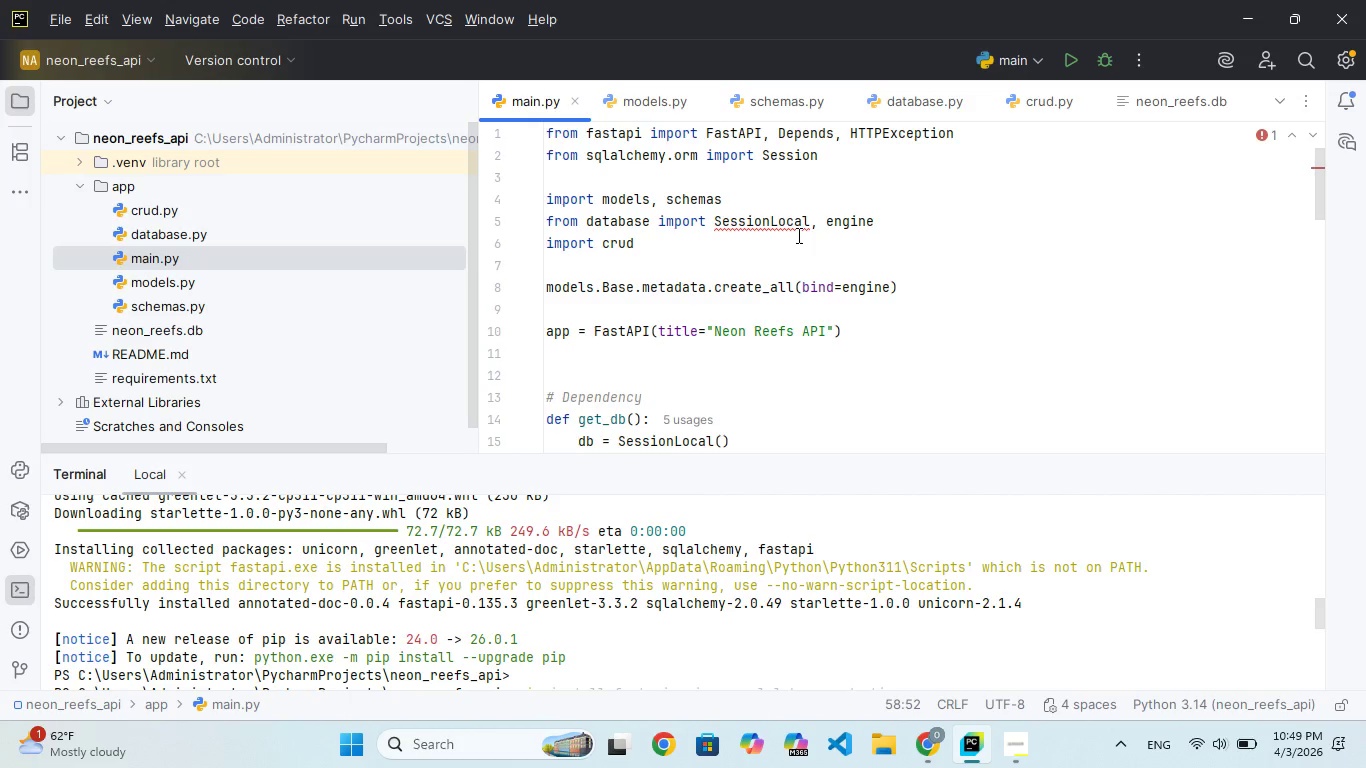 
scroll: coordinate [808, 303], scroll_direction: down, amount: 11.0
 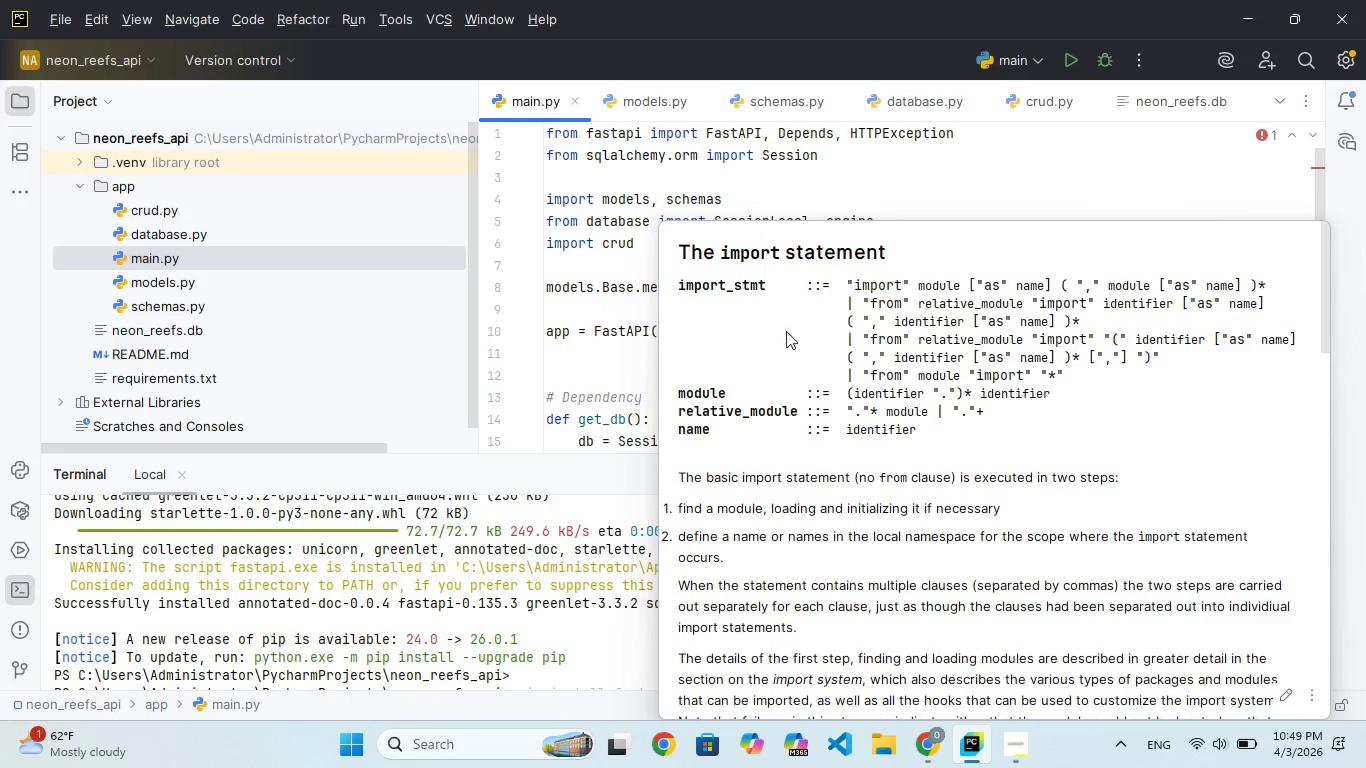 
wait(5.01)
 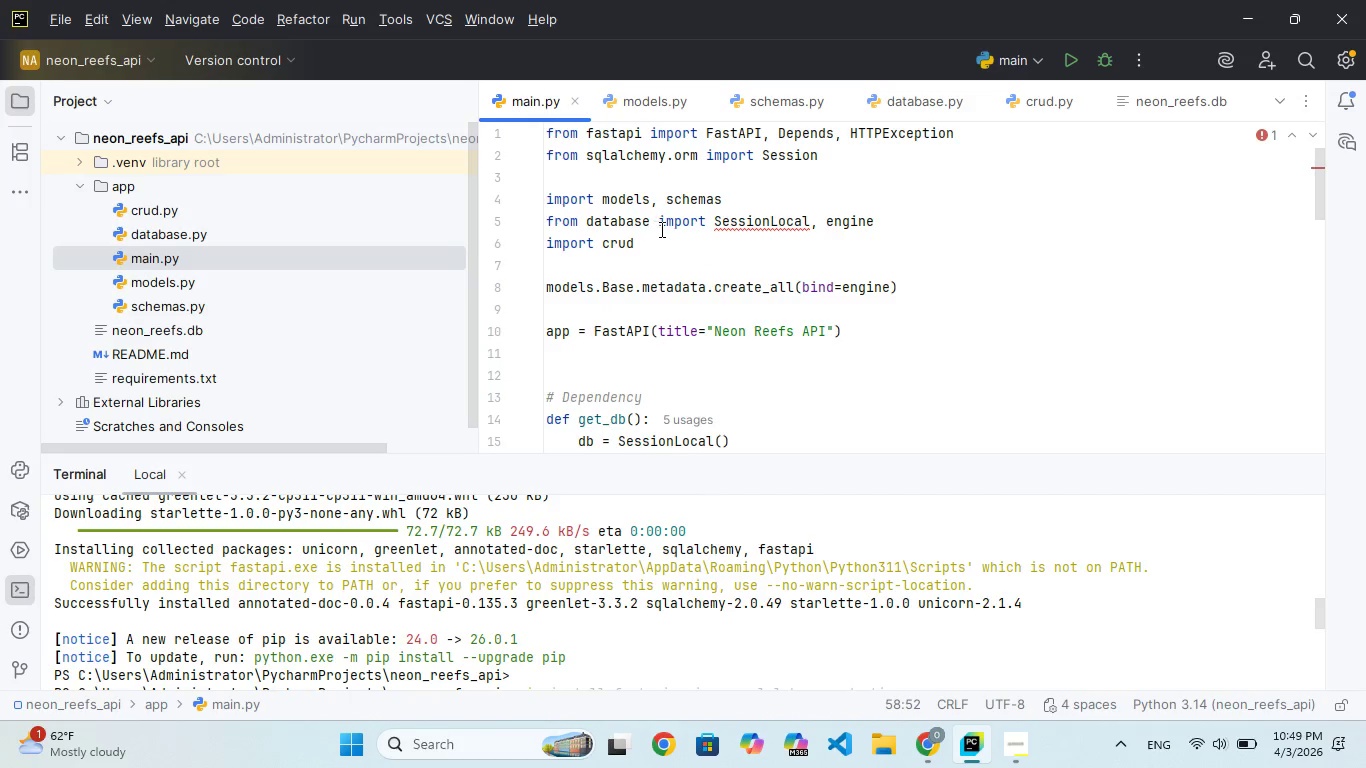 
double_click([167, 230])
 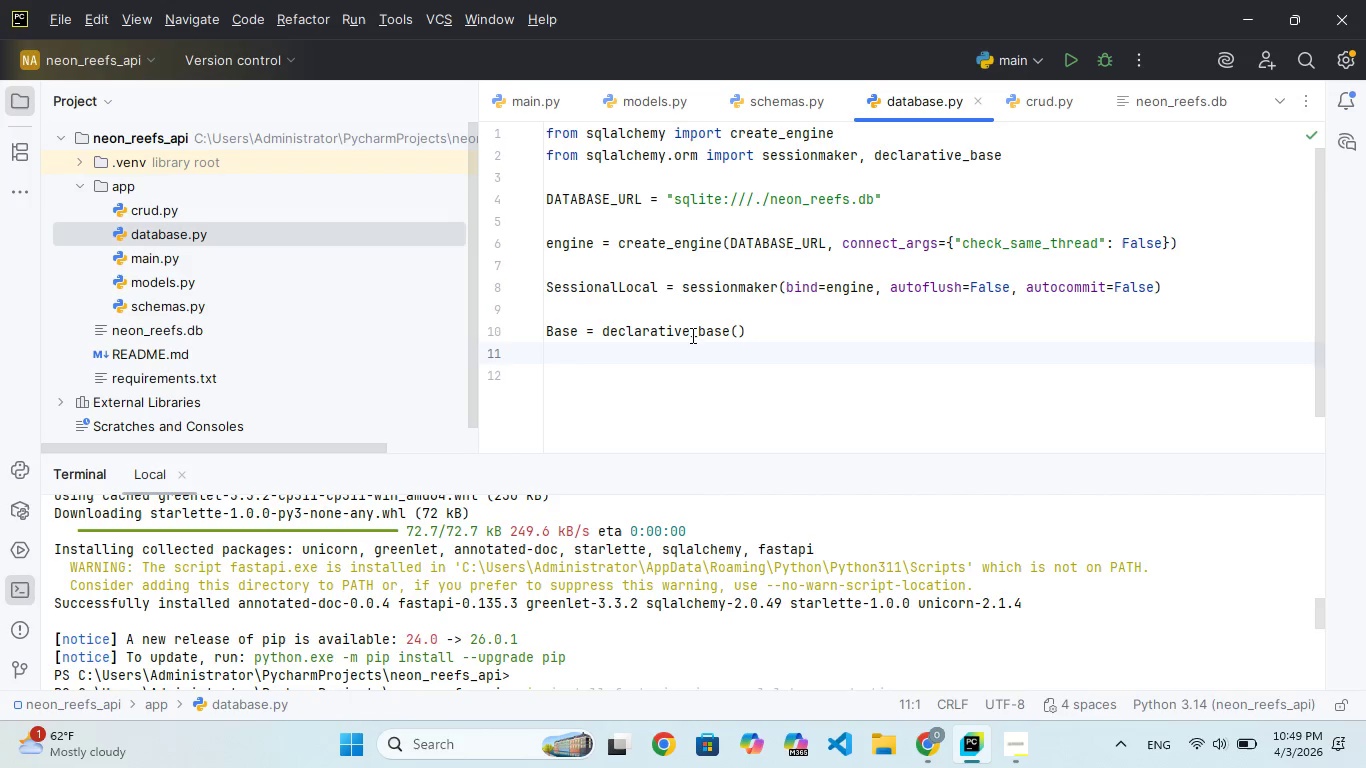 
scroll: coordinate [692, 326], scroll_direction: up, amount: 1.0
 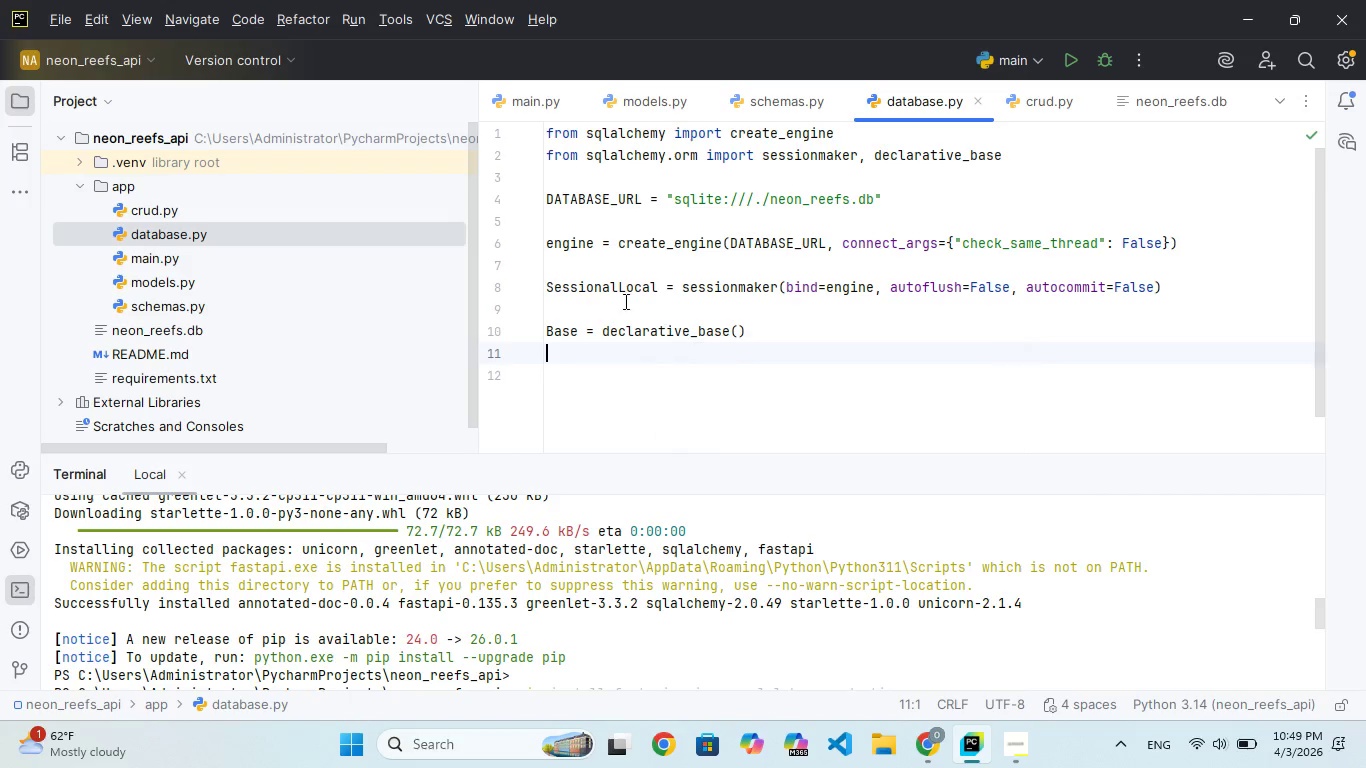 
mouse_move([548, 278])
 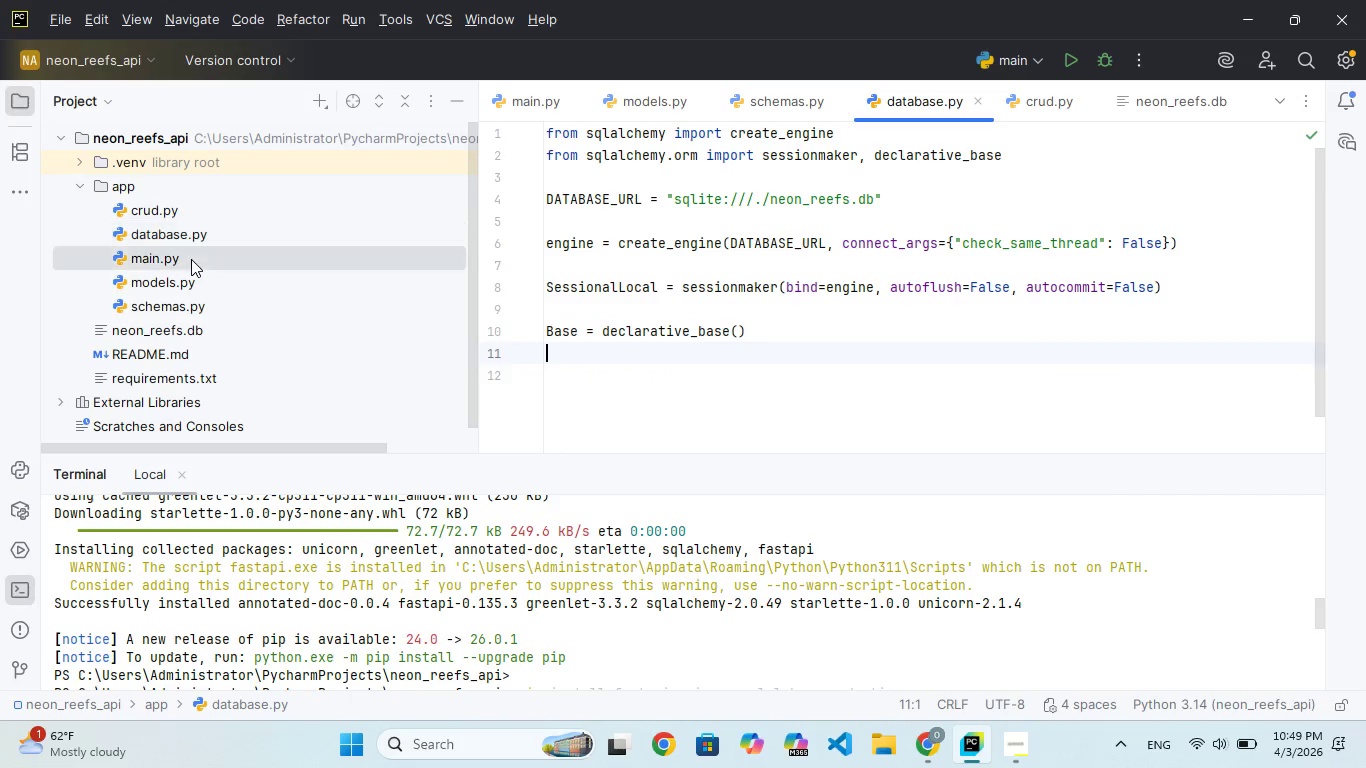 
double_click([191, 259])
 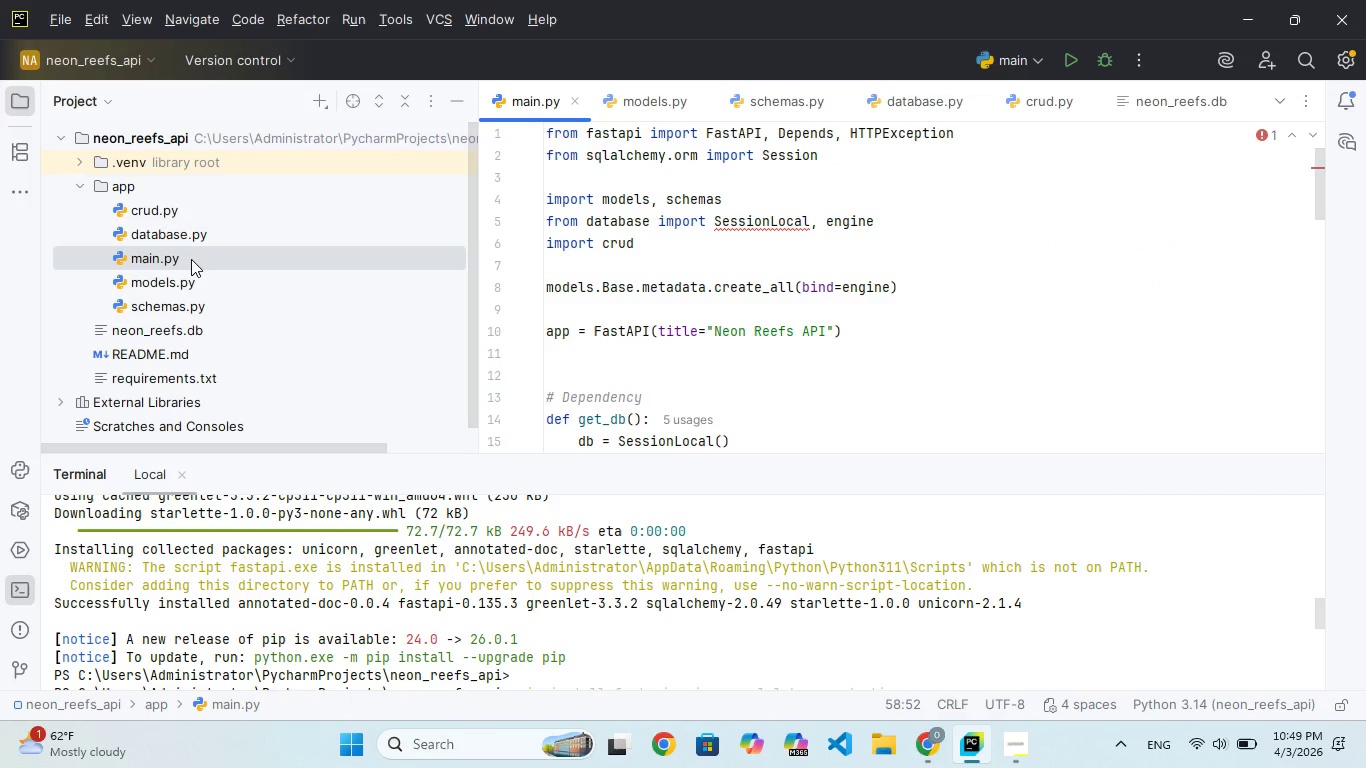 
left_click([191, 259])
 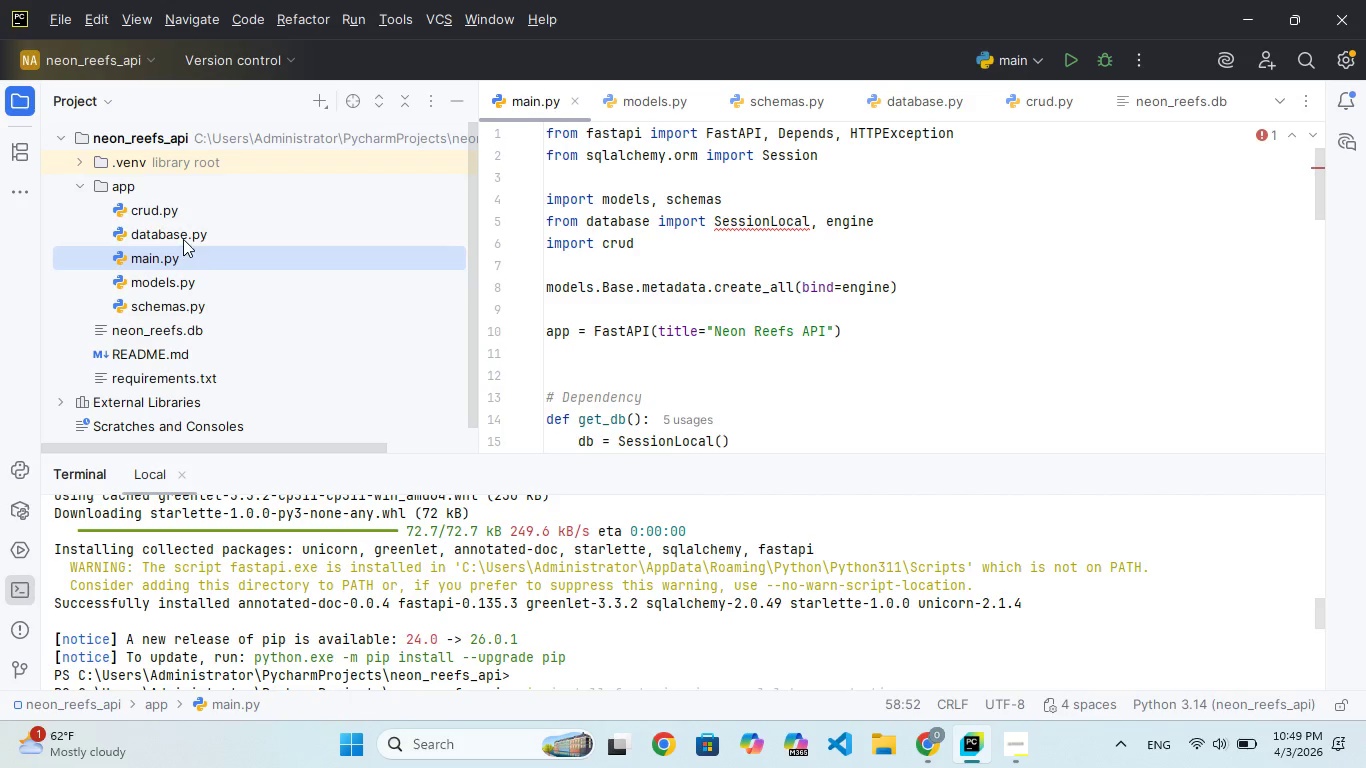 
left_click([183, 238])
 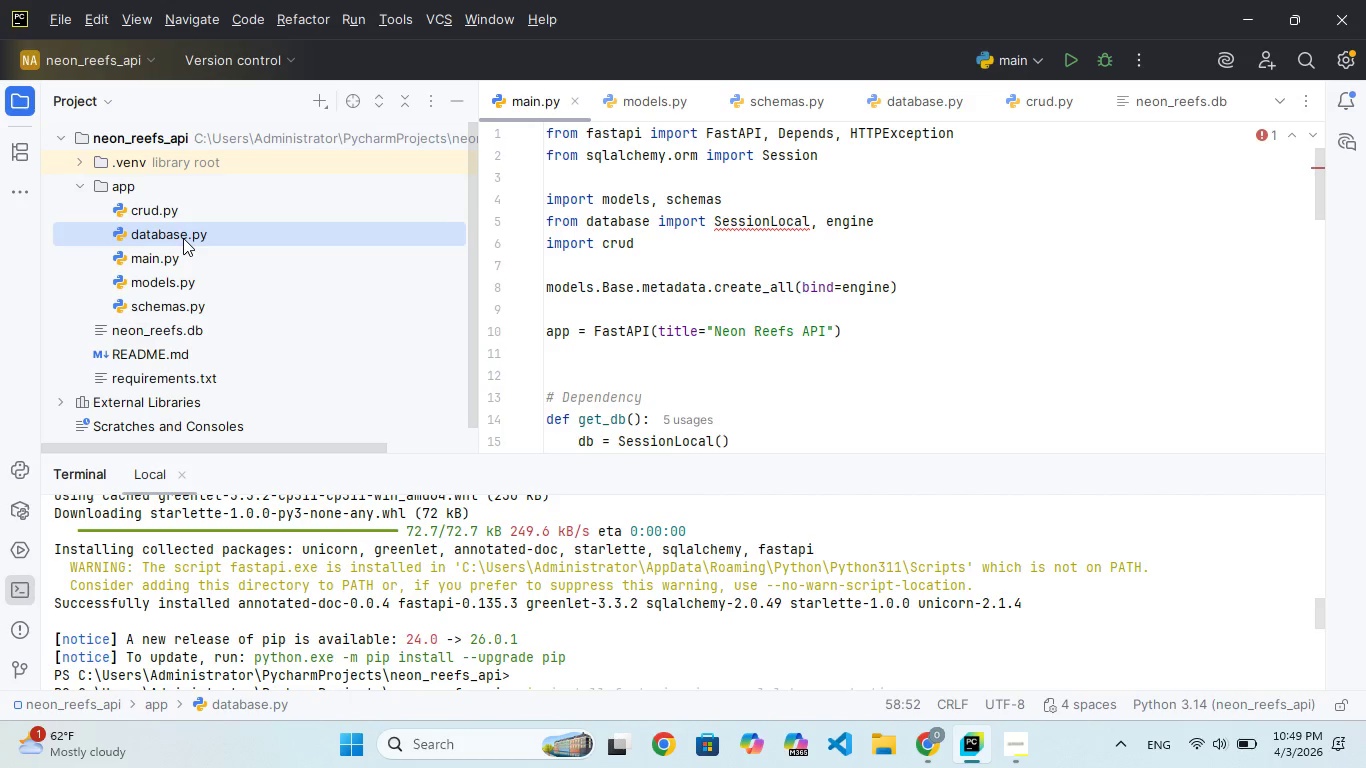 
double_click([183, 238])
 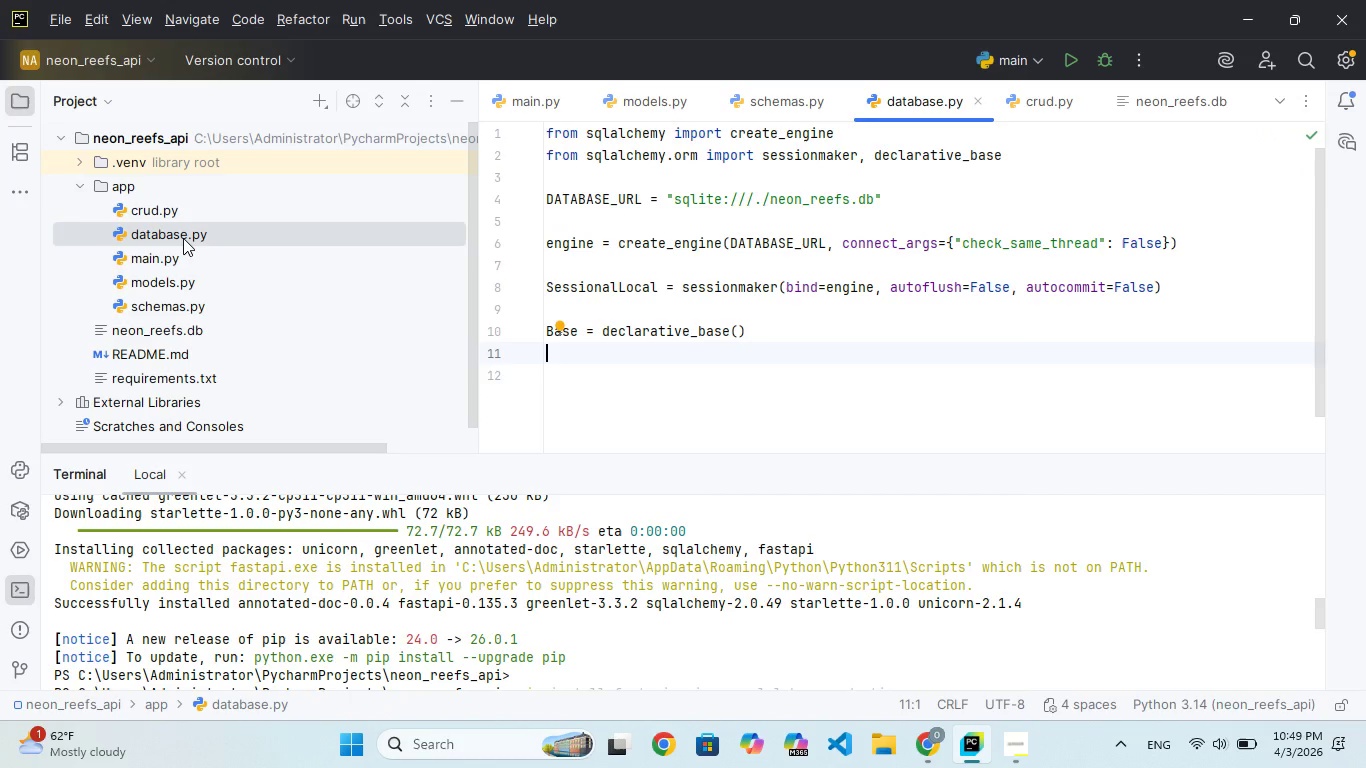 
left_click([183, 238])
 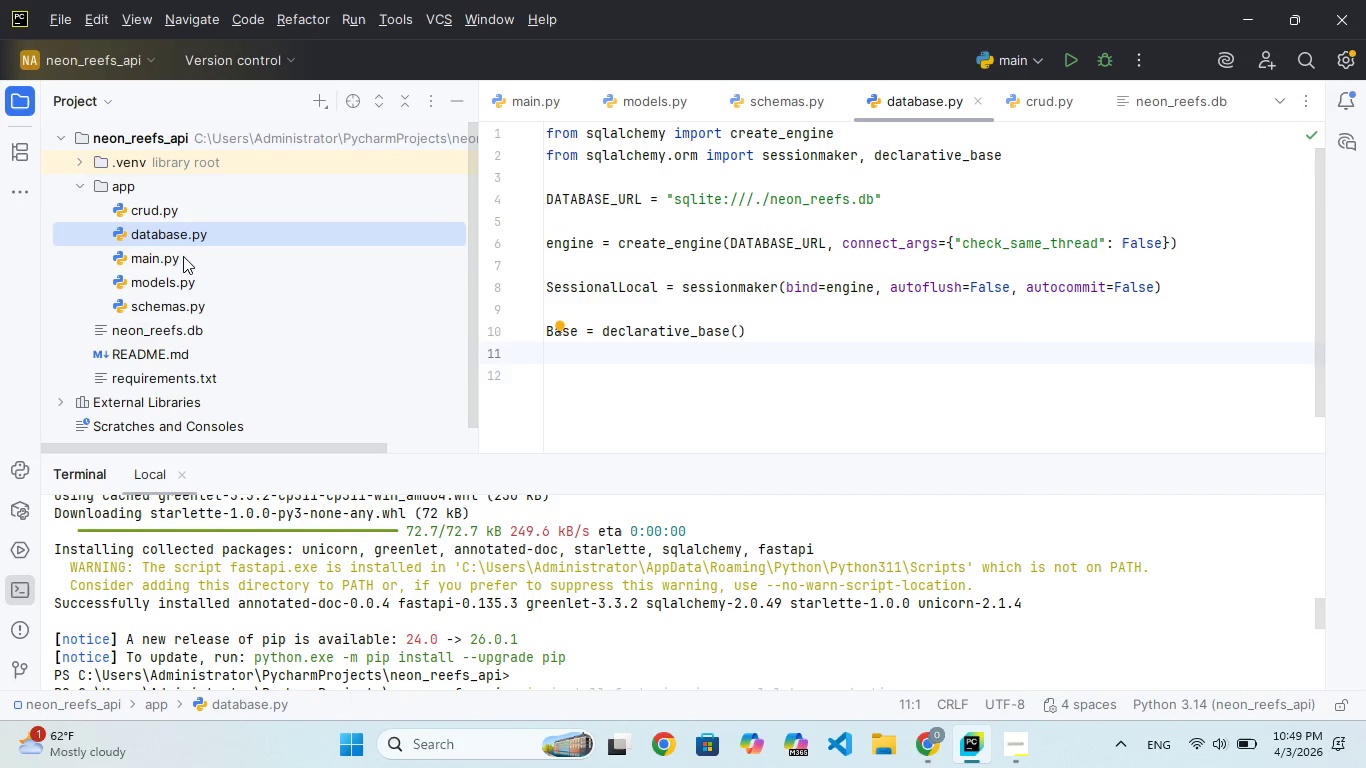 
left_click([183, 256])
 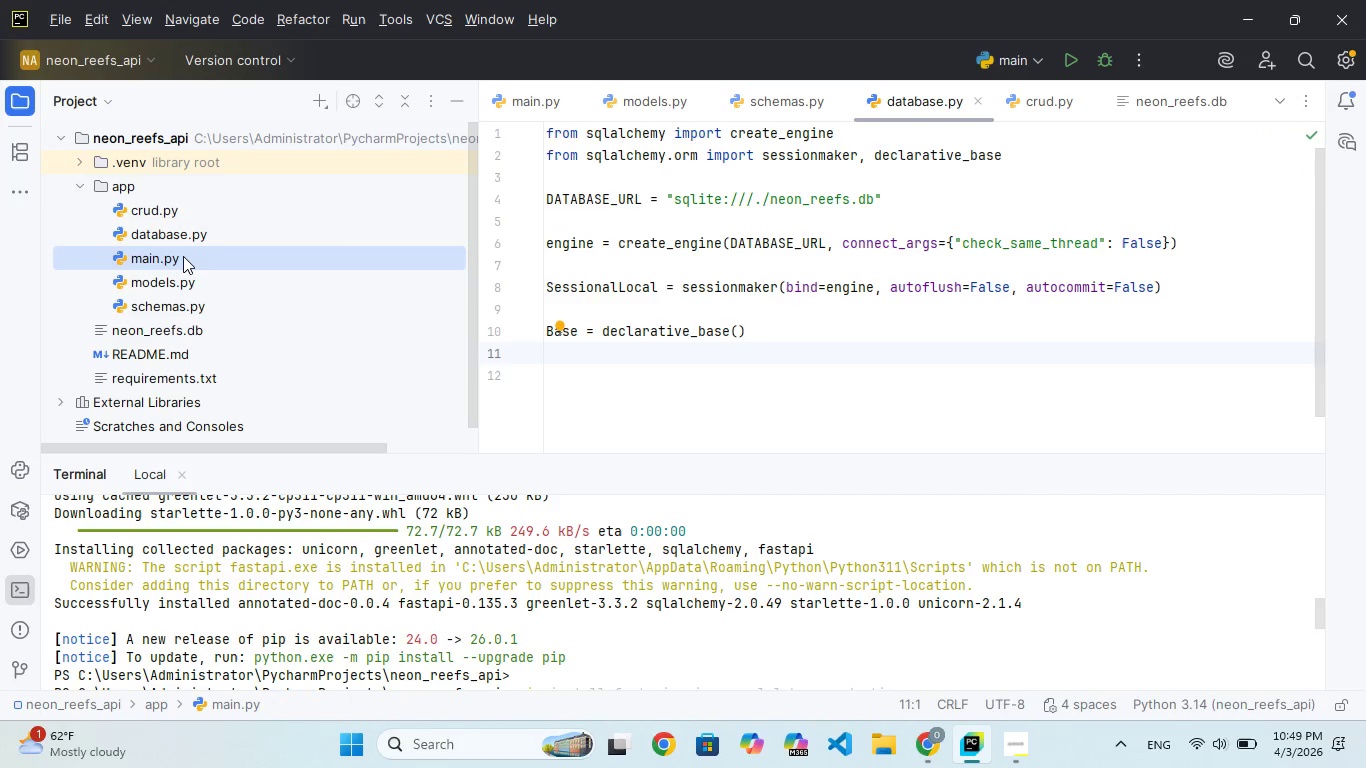 
double_click([183, 256])
 